 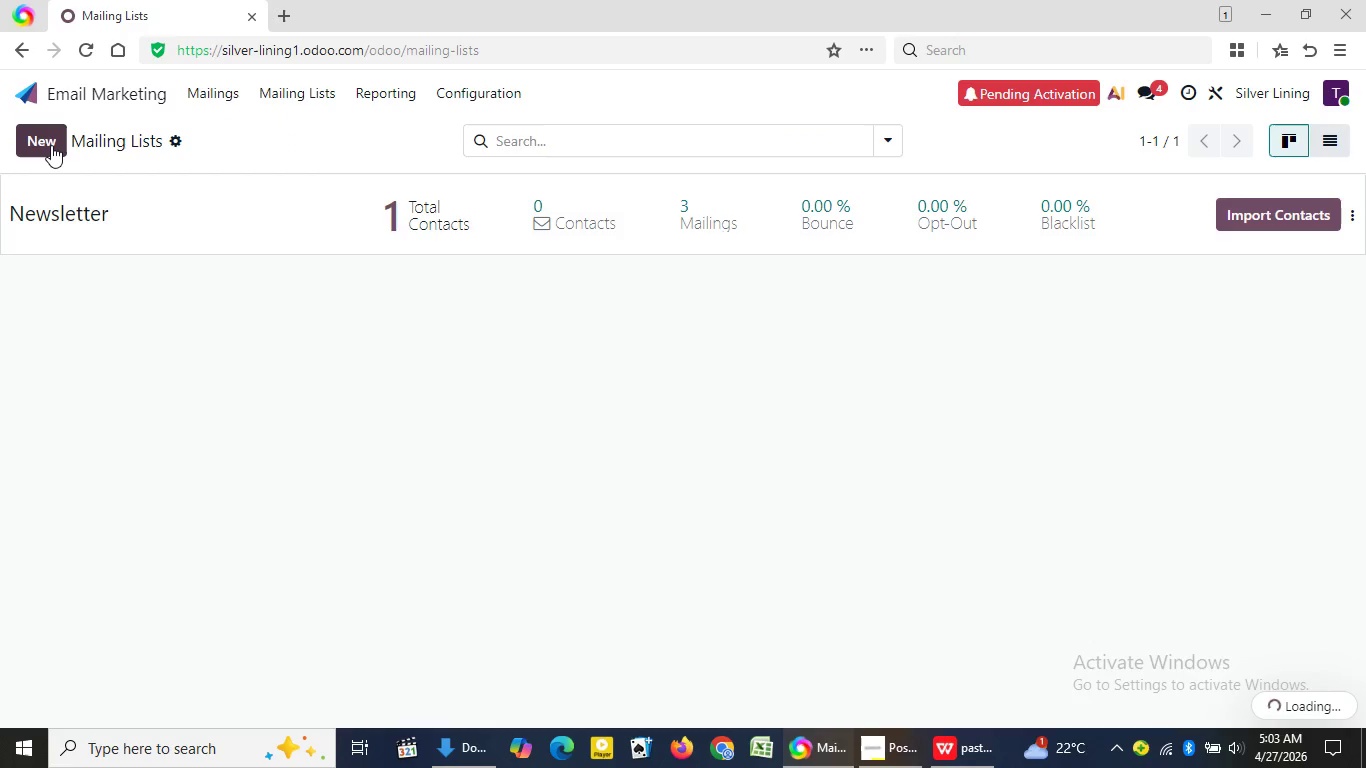 
key(Control+V)
 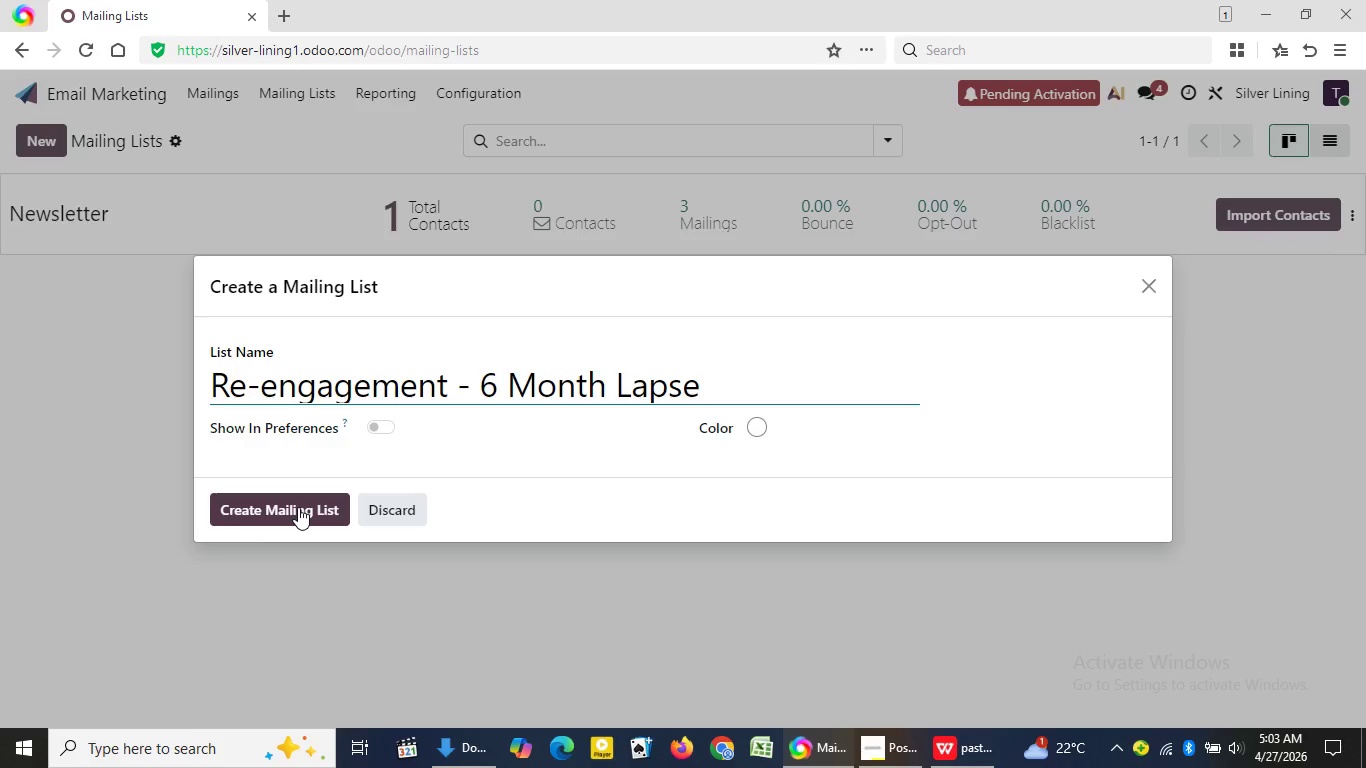 
wait(5.06)
 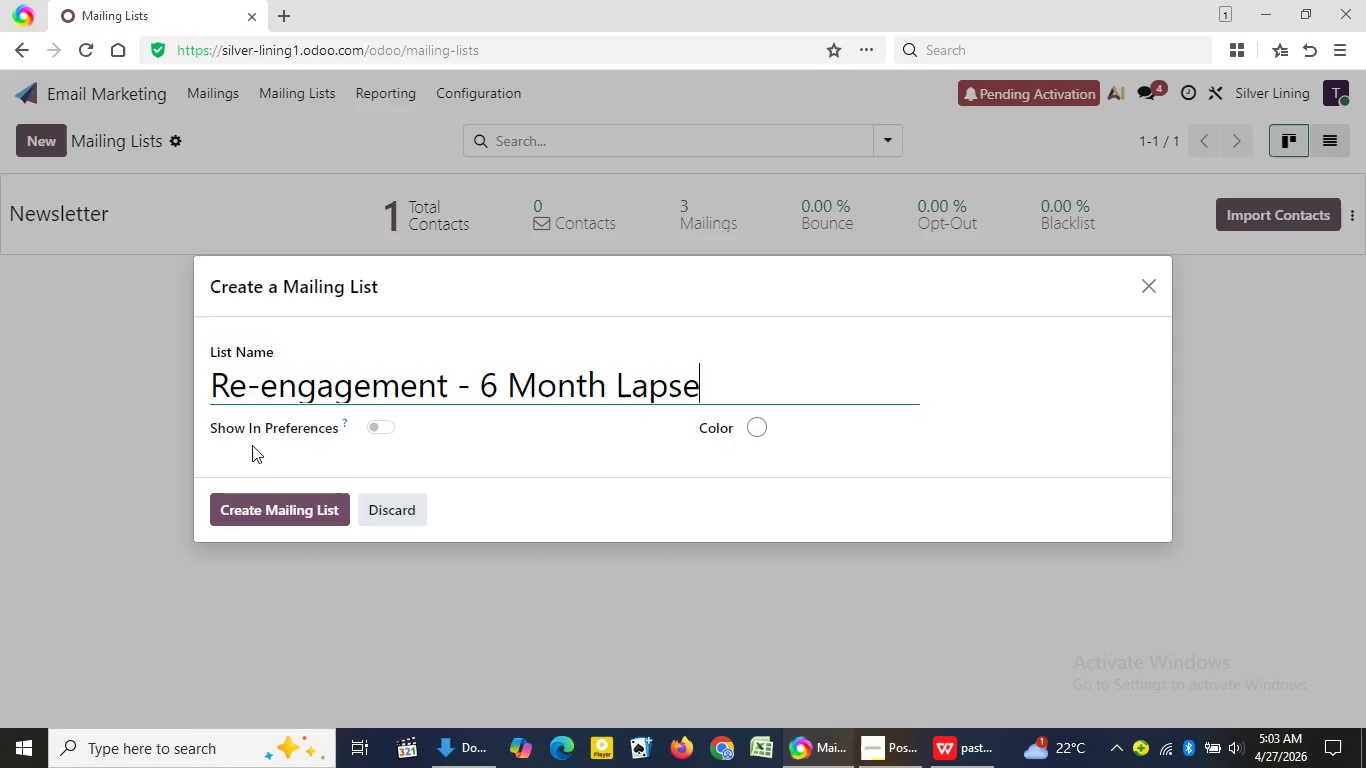 
left_click([298, 507])
 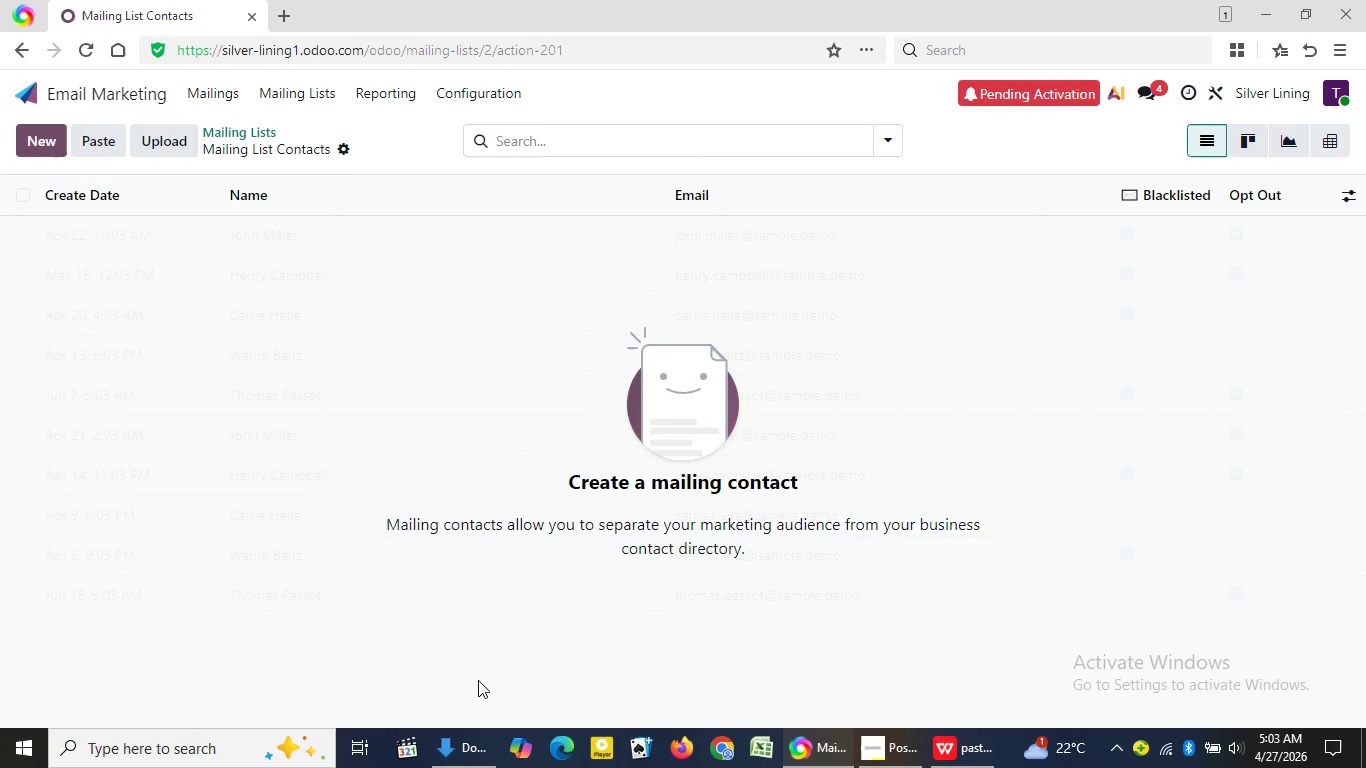 
left_click([463, 748])
 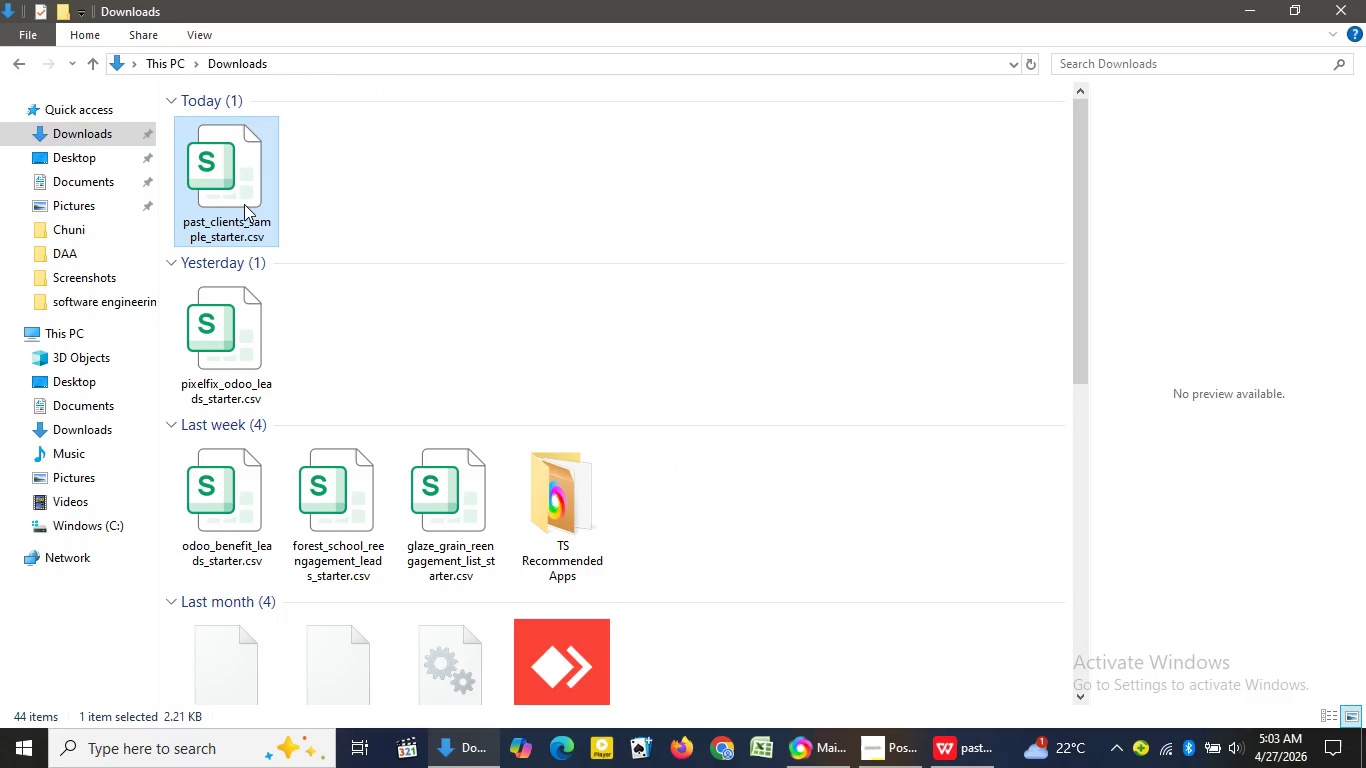 
left_click_drag(start_coordinate=[244, 203], to_coordinate=[681, 449])
 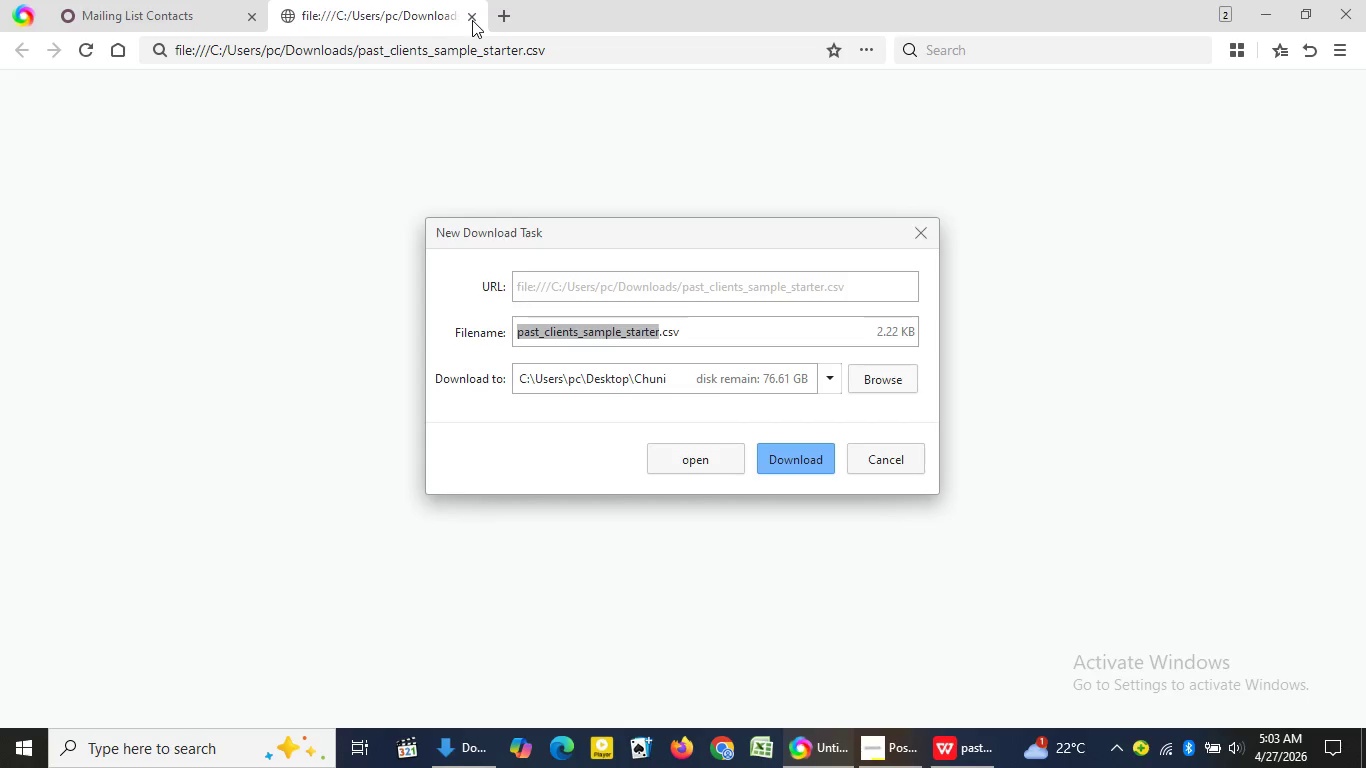 
left_click([475, 20])
 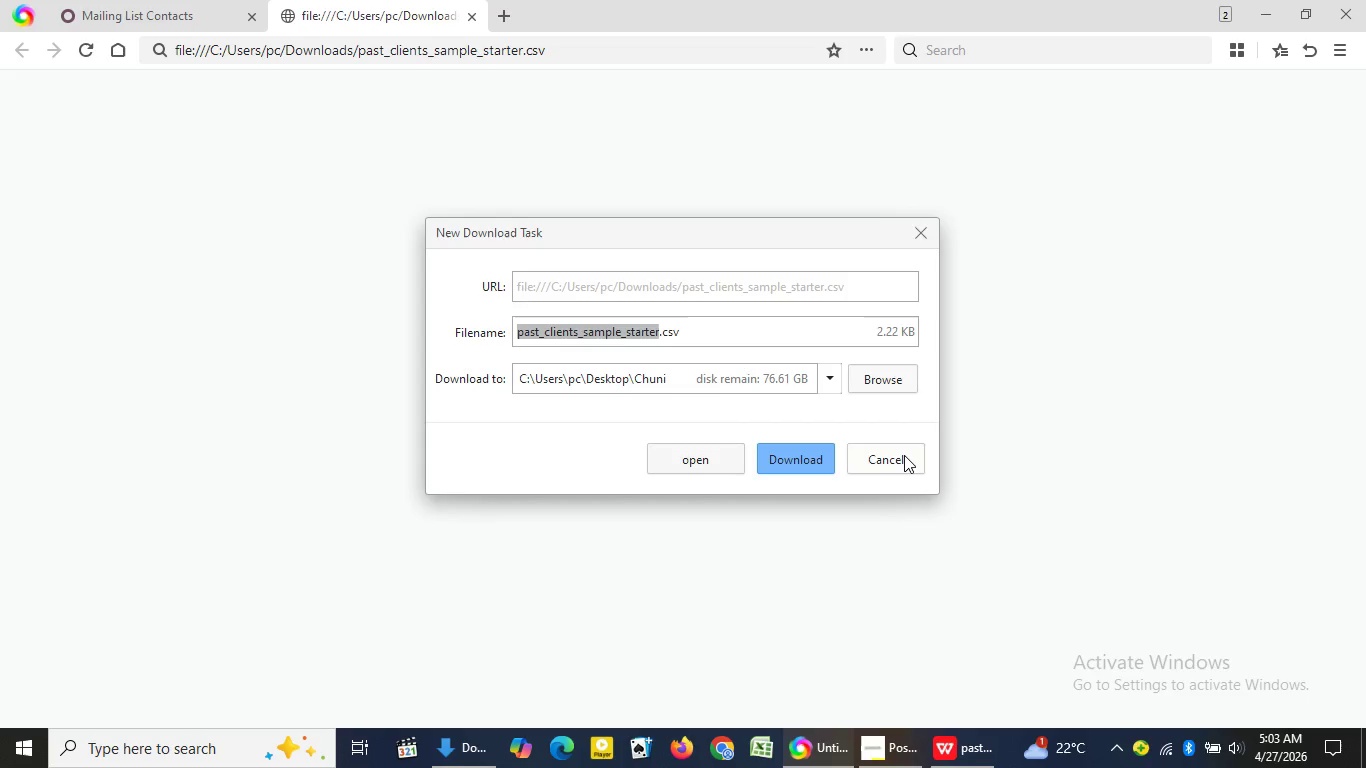 
left_click([904, 455])
 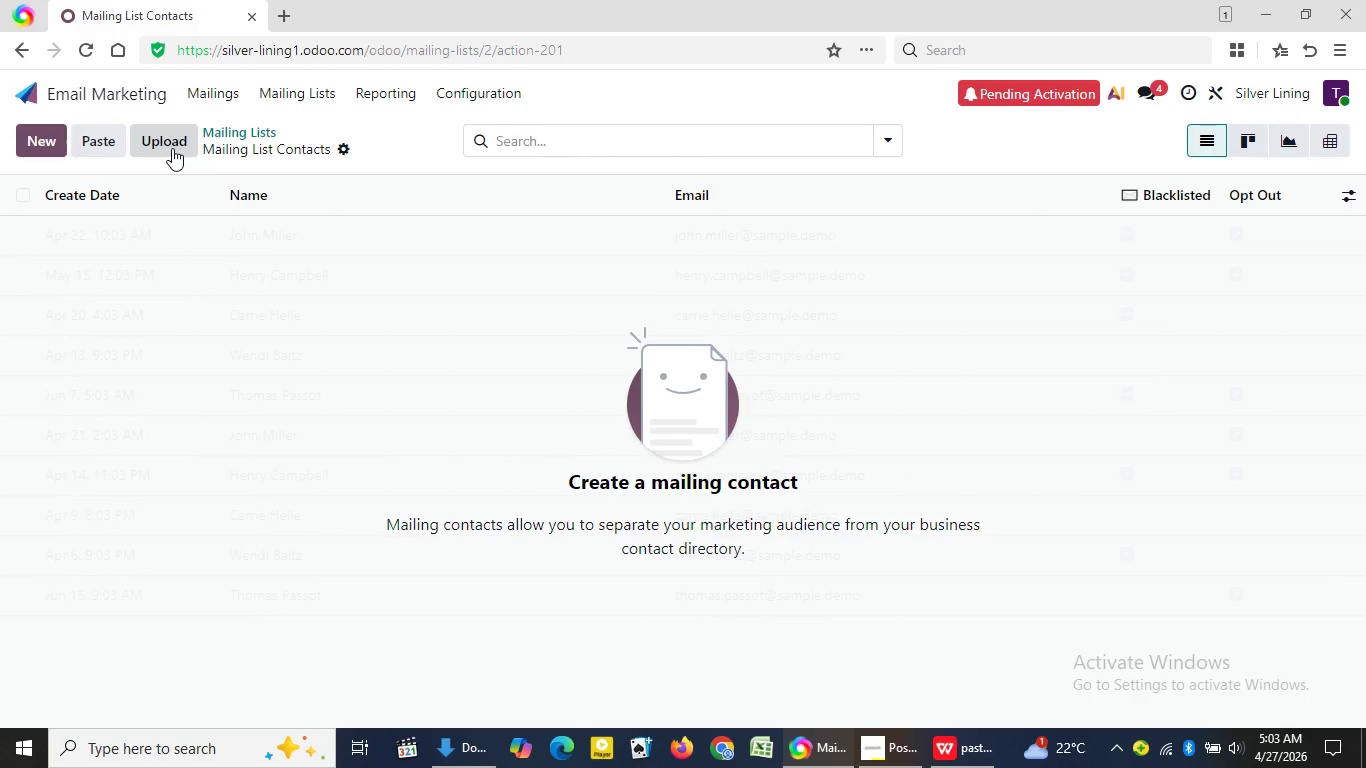 
wait(12.53)
 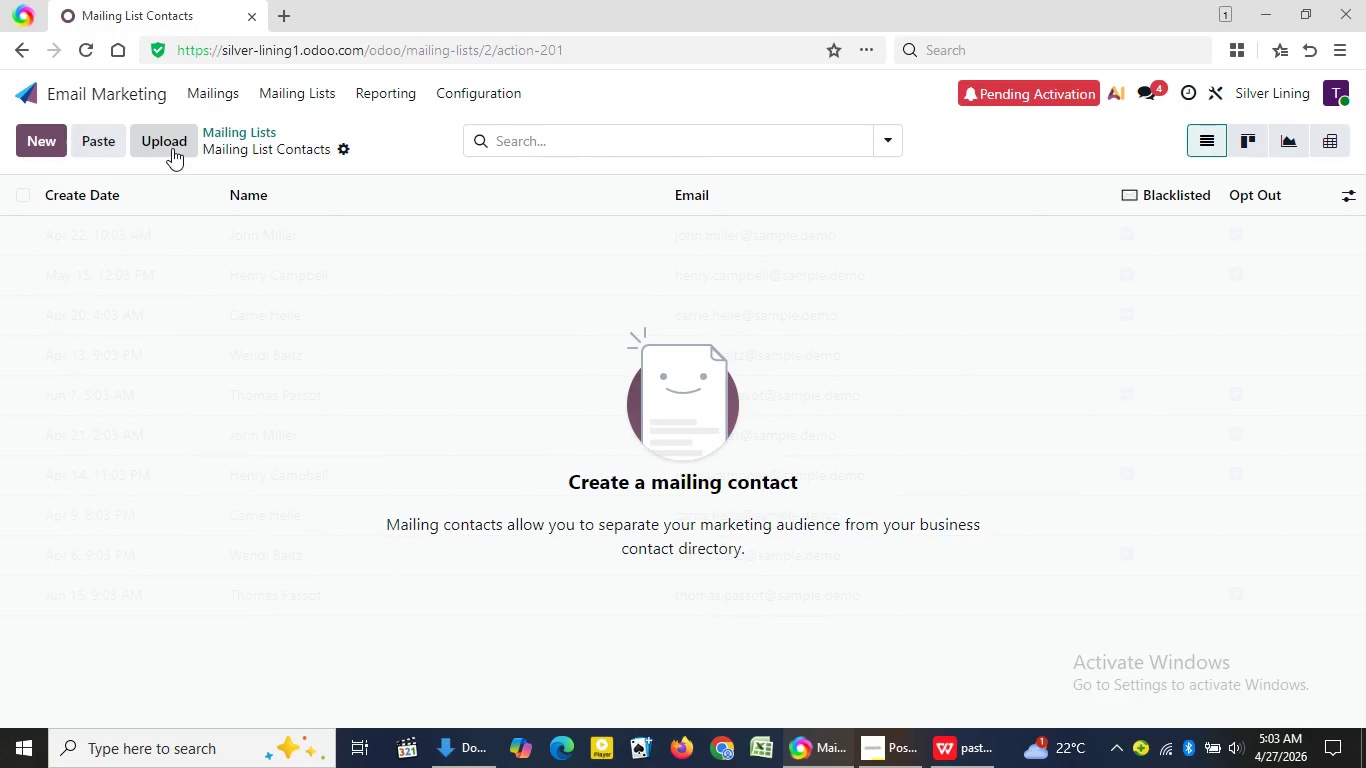 
left_click([175, 137])
 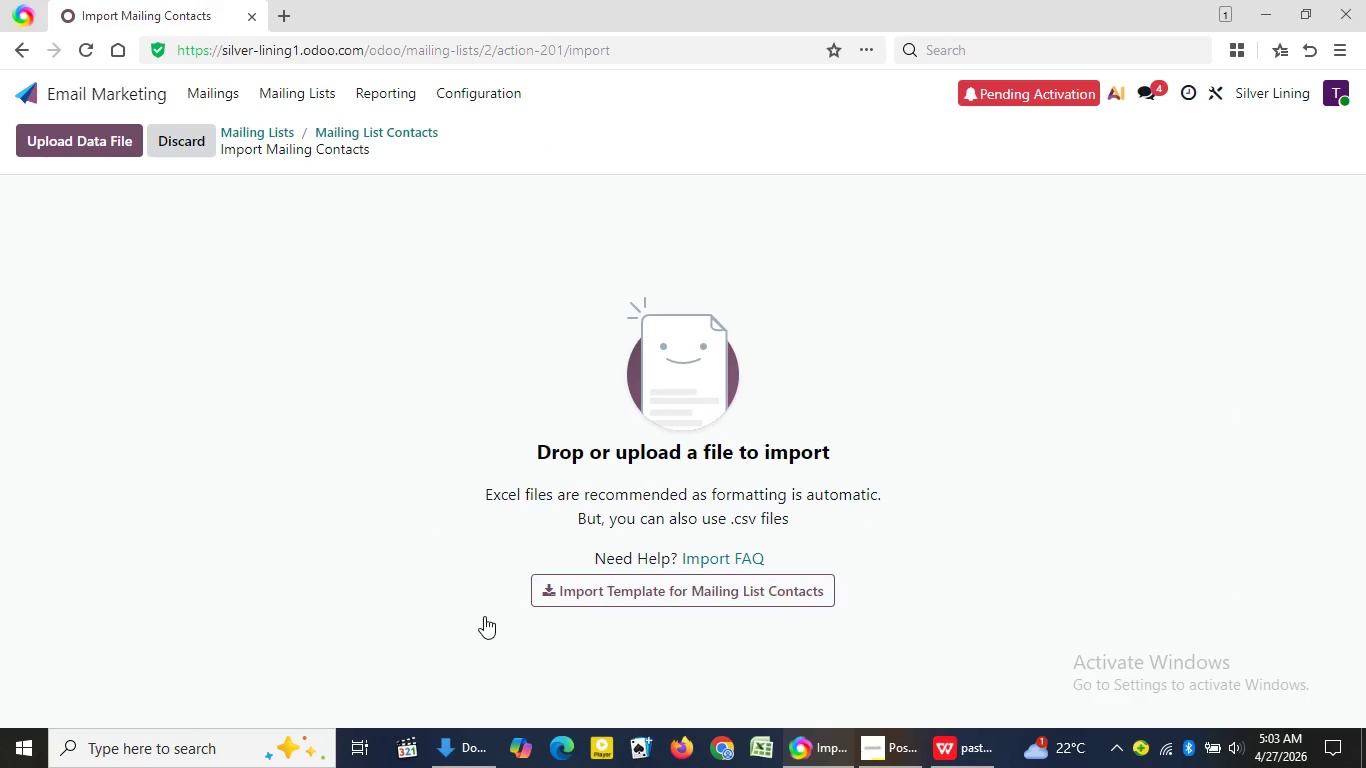 
left_click([458, 767])
 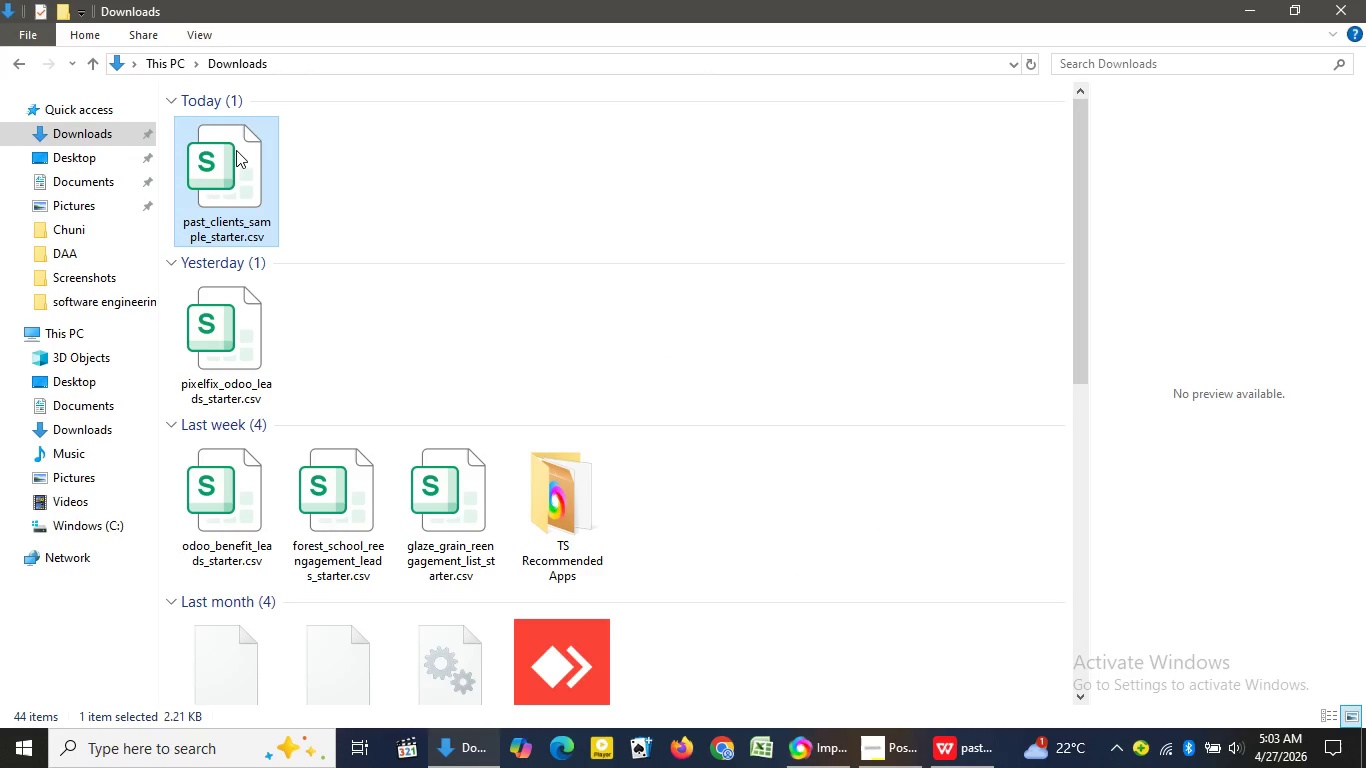 
left_click_drag(start_coordinate=[236, 150], to_coordinate=[800, 470])
 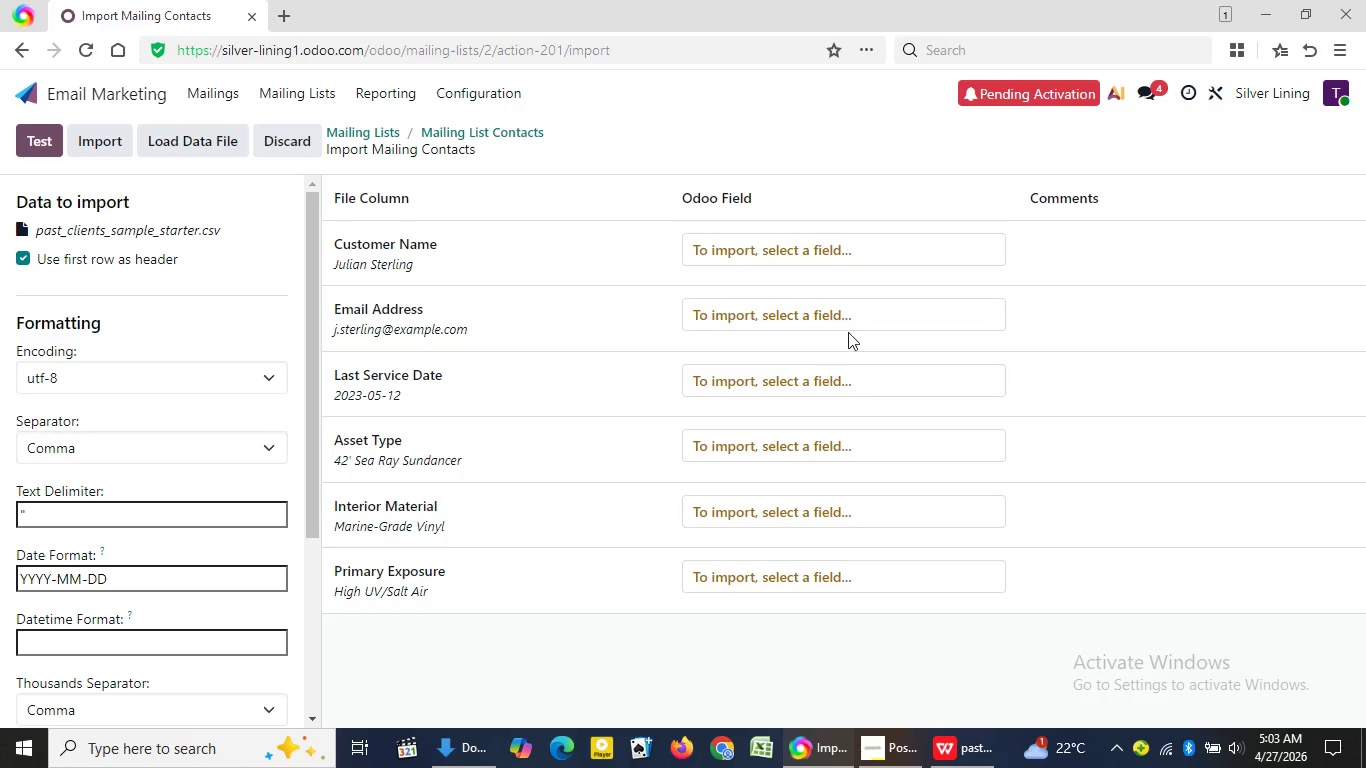 
wait(5.11)
 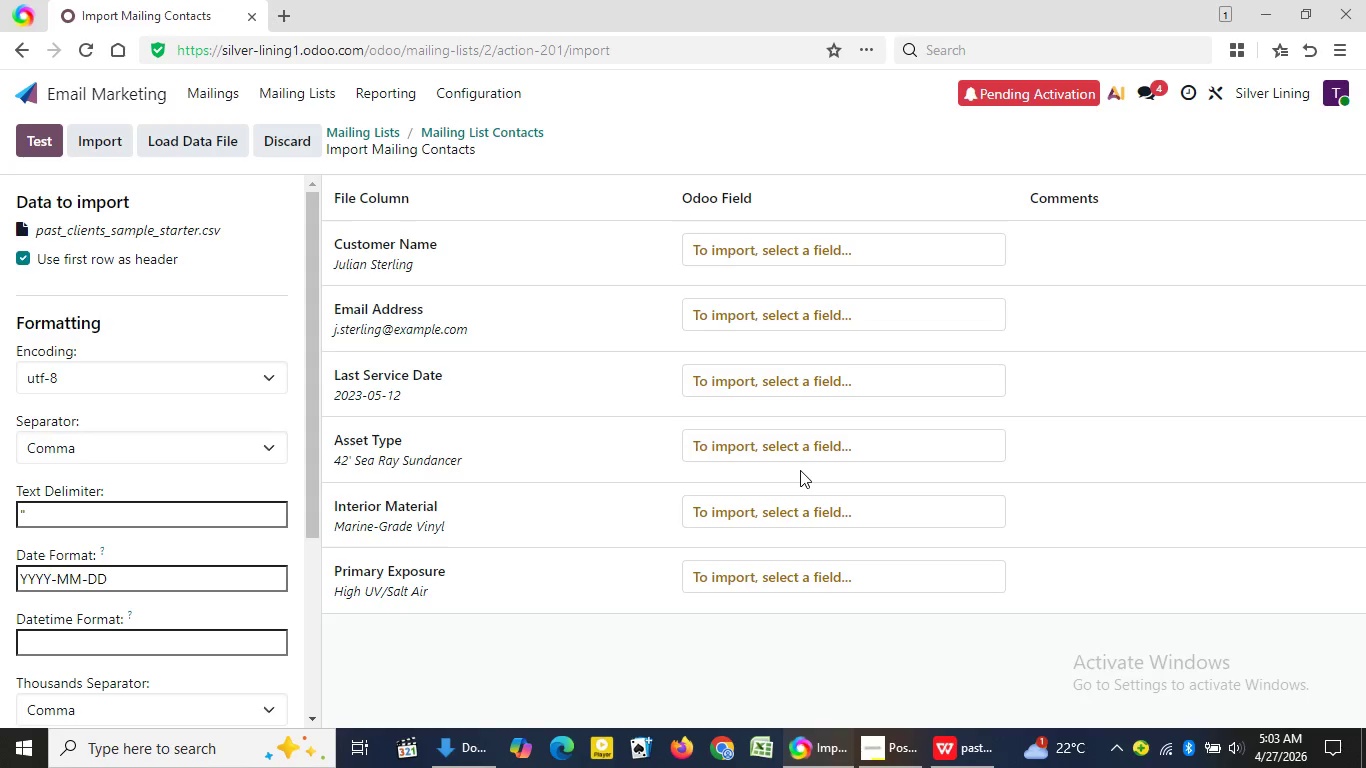 
left_click([892, 250])
 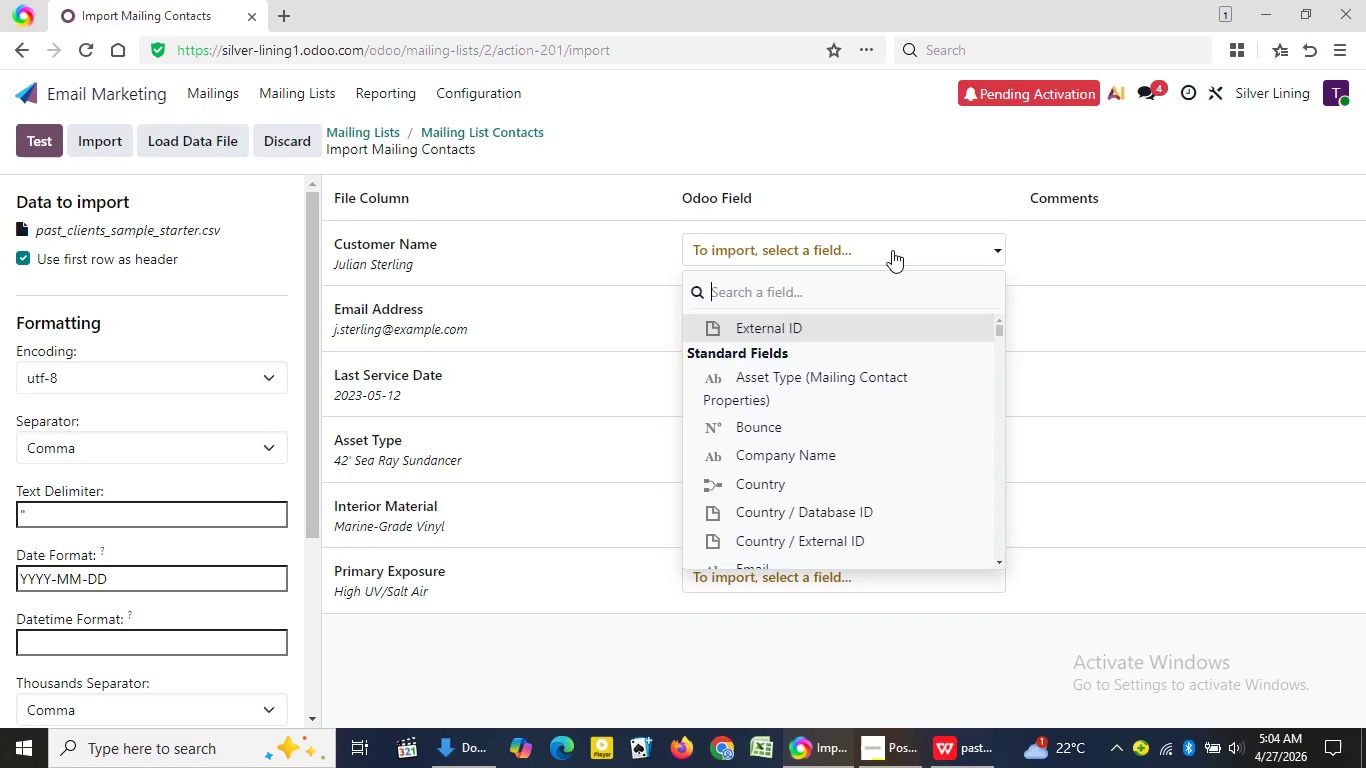 
type(Nam)
 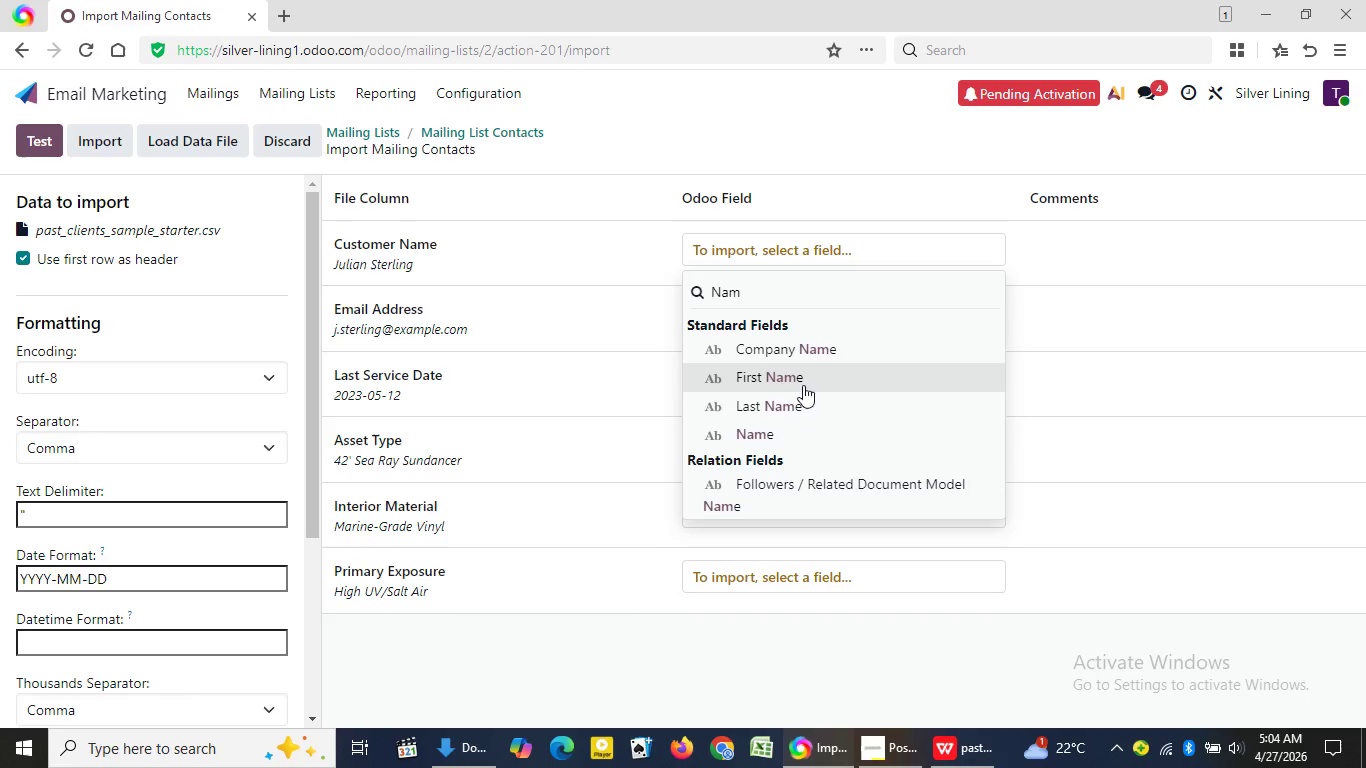 
left_click([788, 434])
 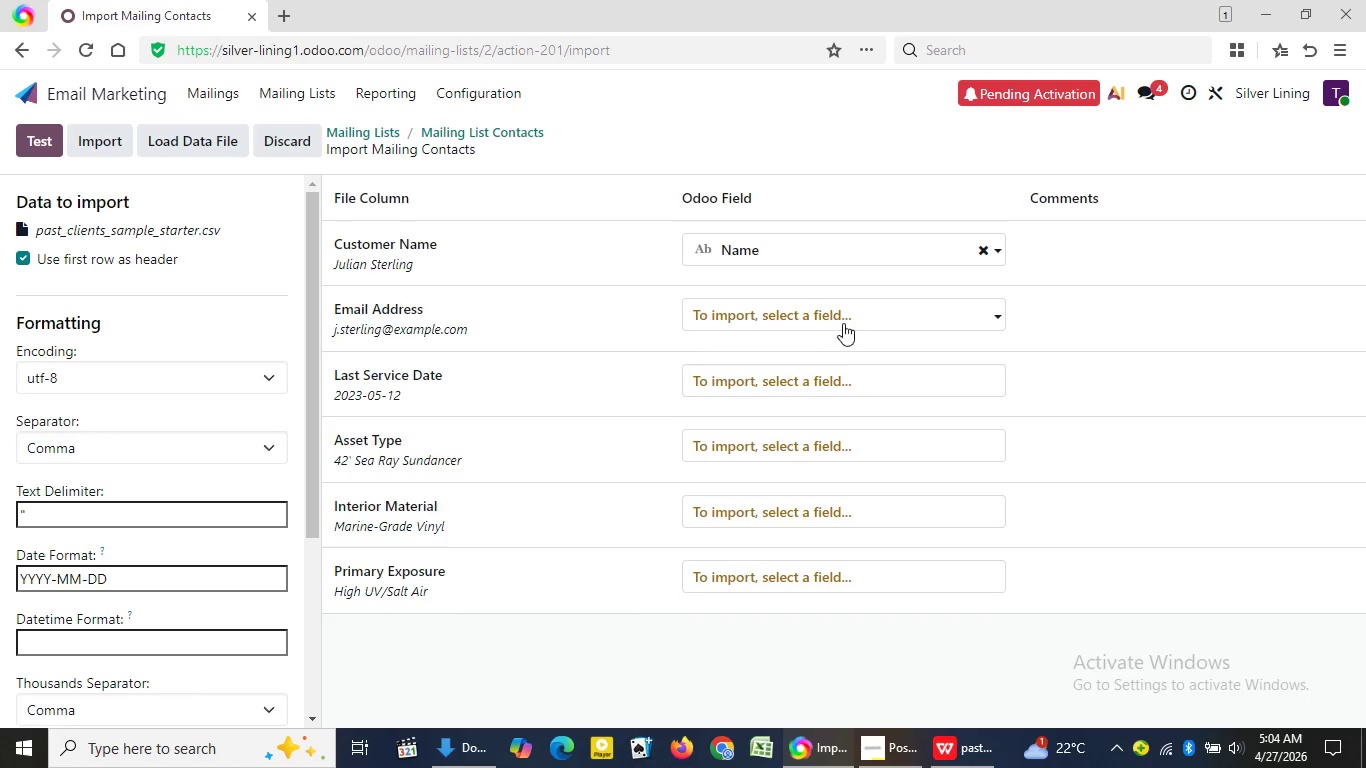 
left_click([843, 322])
 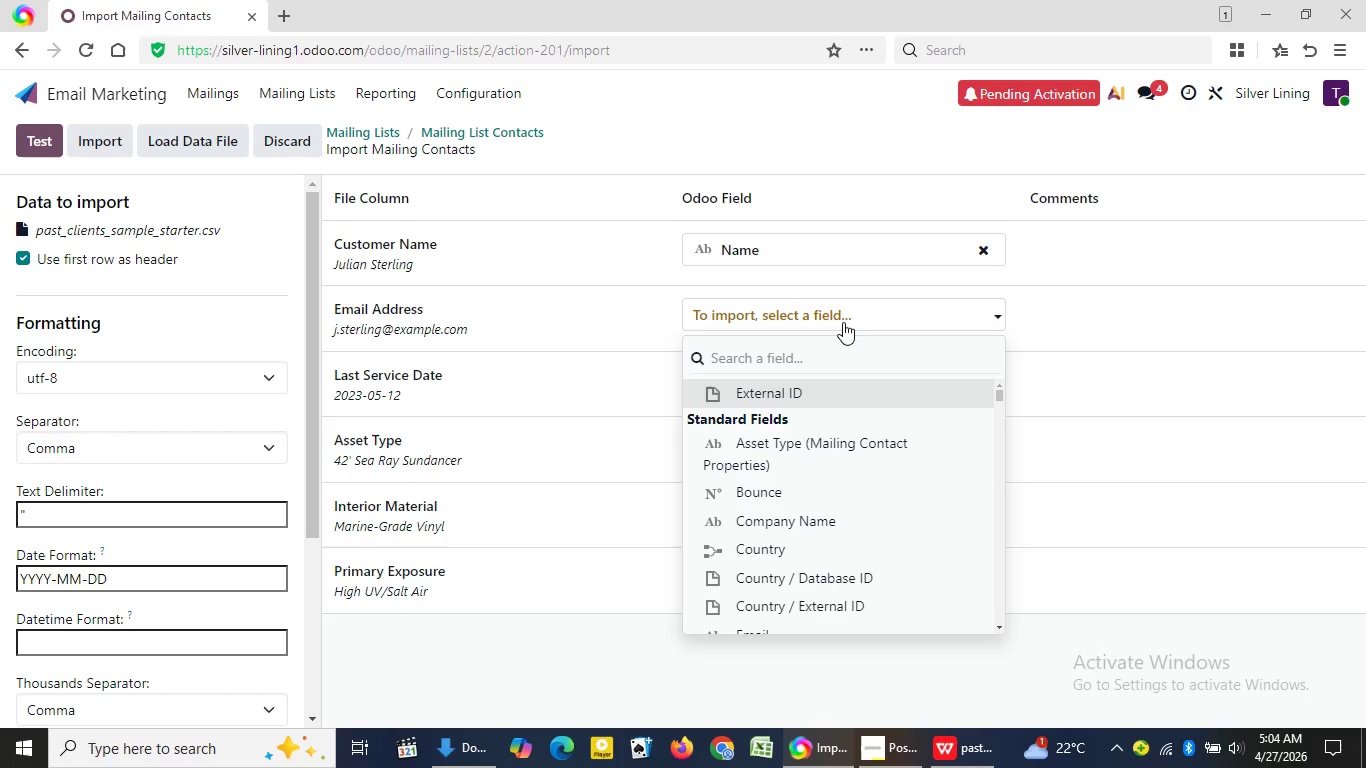 
type(Ema)
 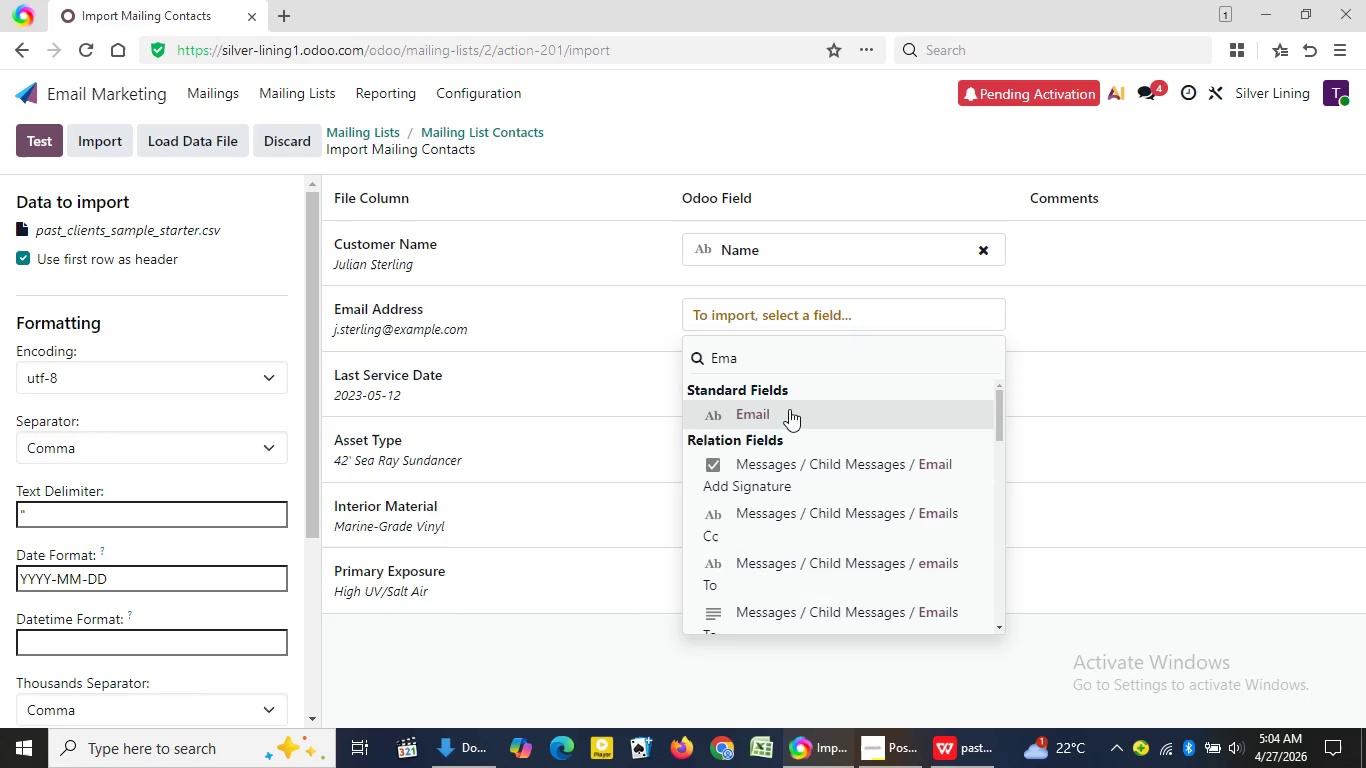 
left_click([789, 410])
 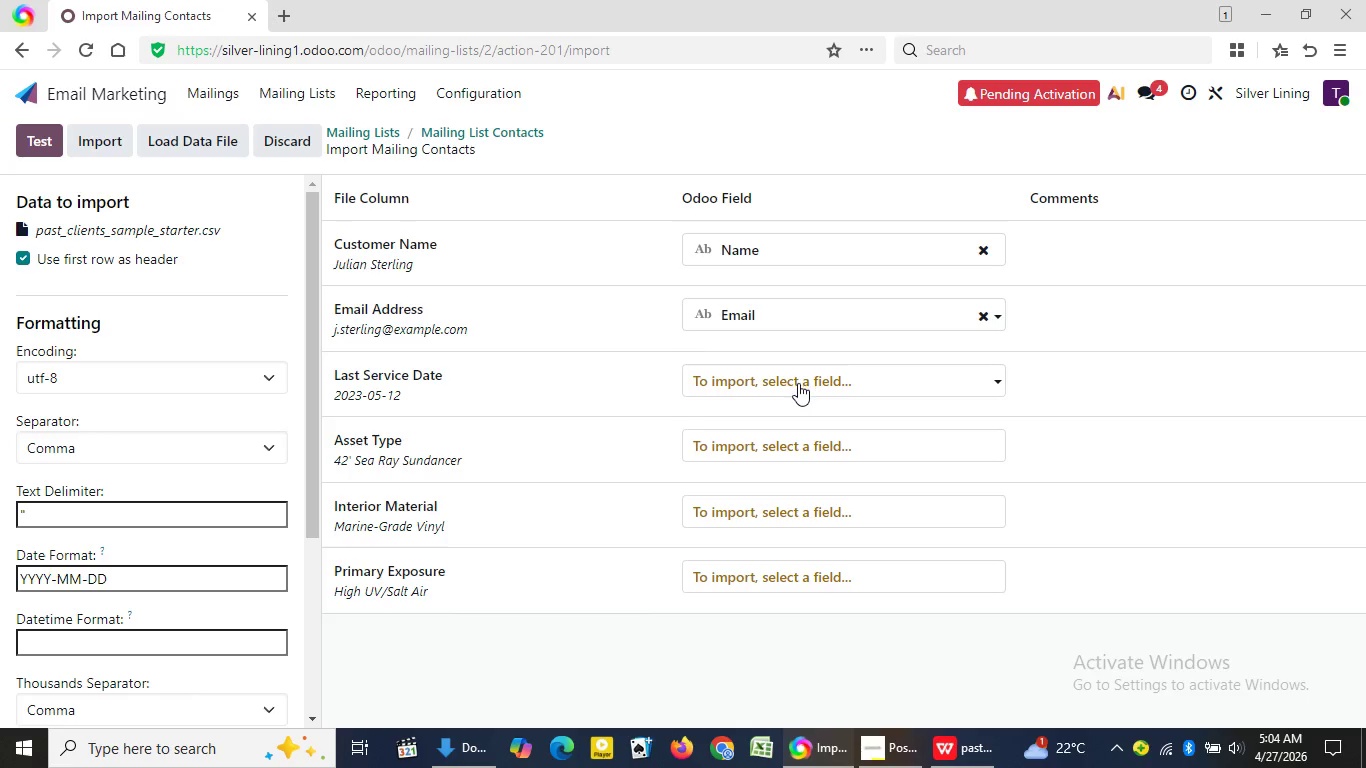 
left_click([798, 383])
 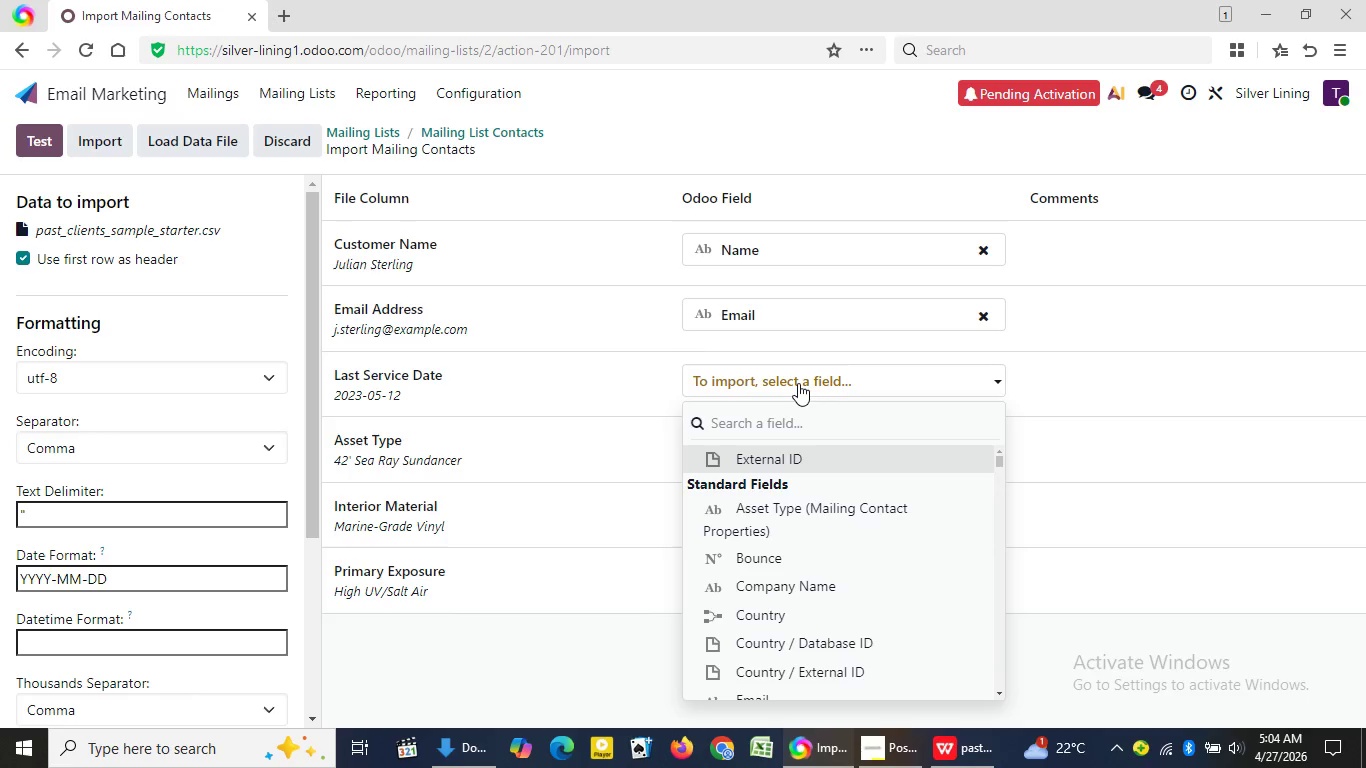 
type(Last)
 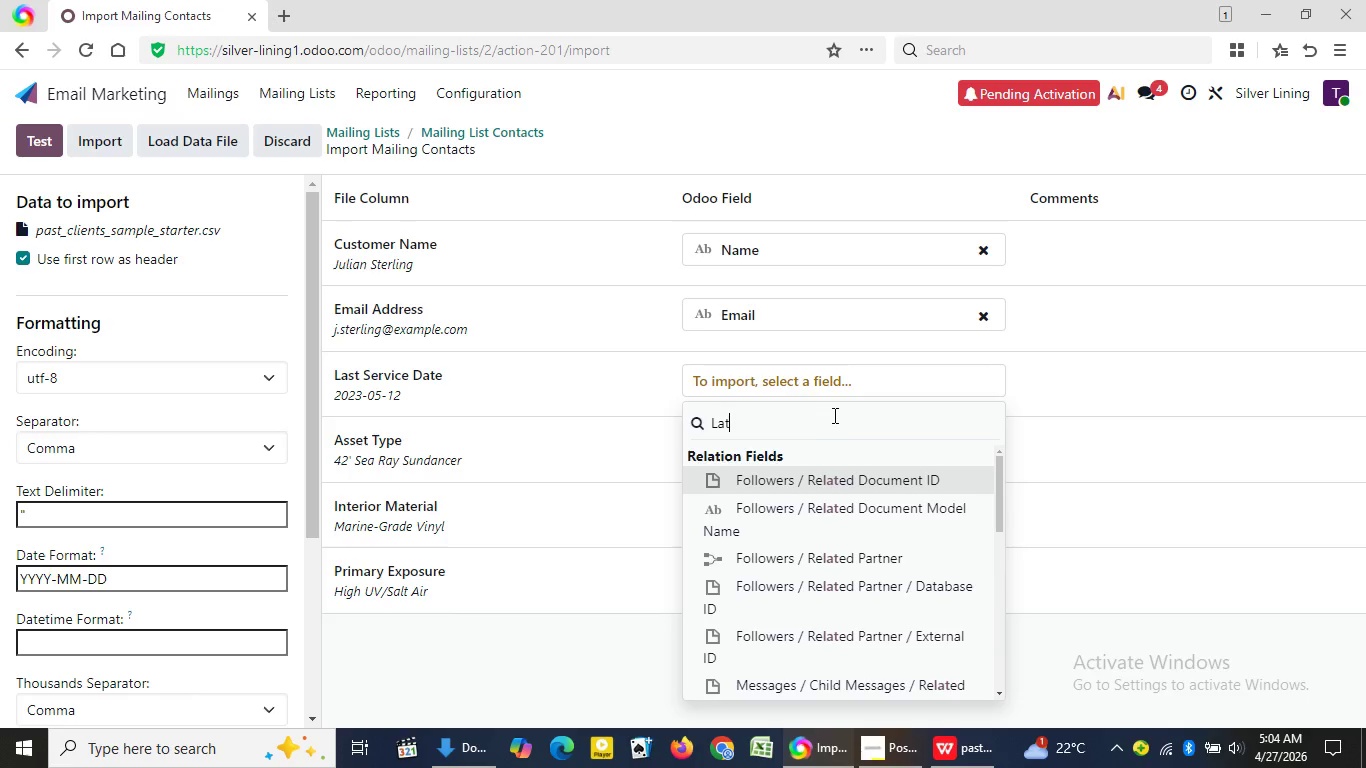 
key(Backspace)
 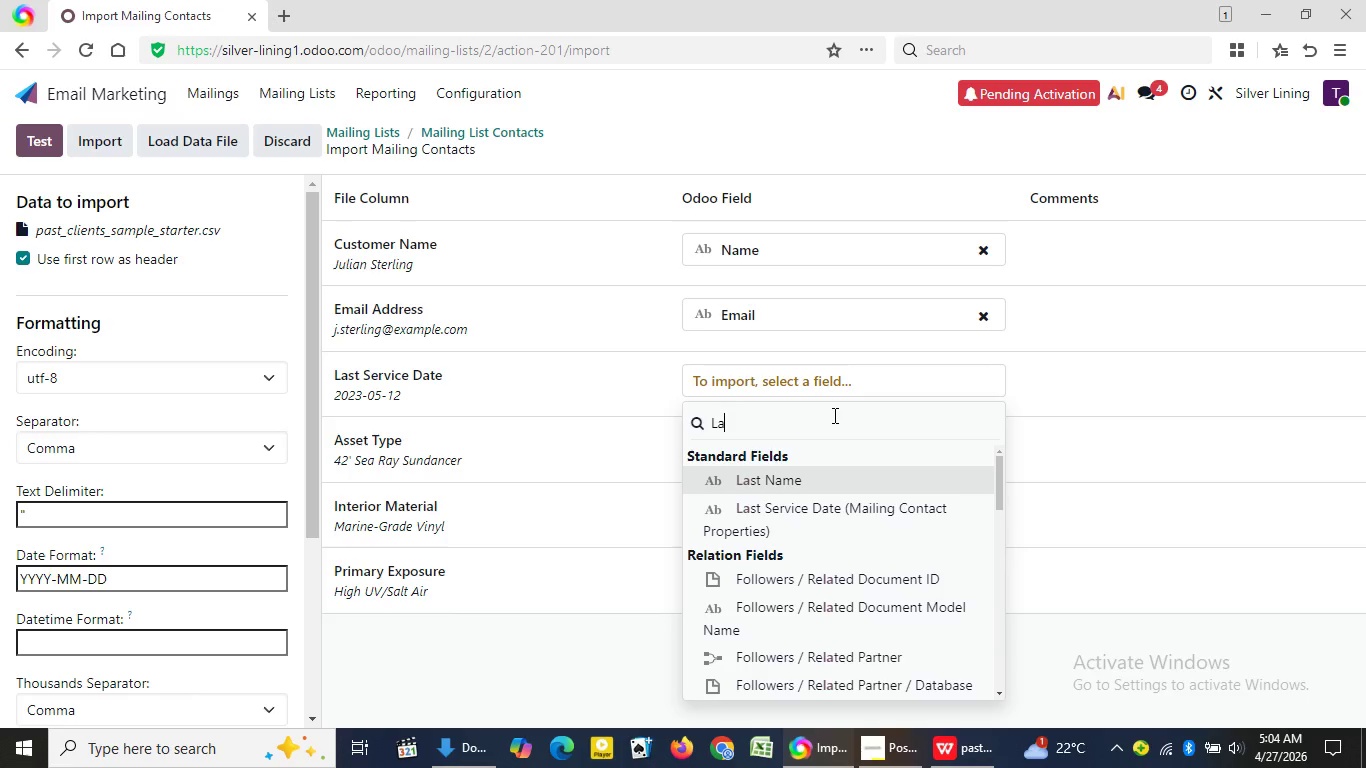 
type(st)
 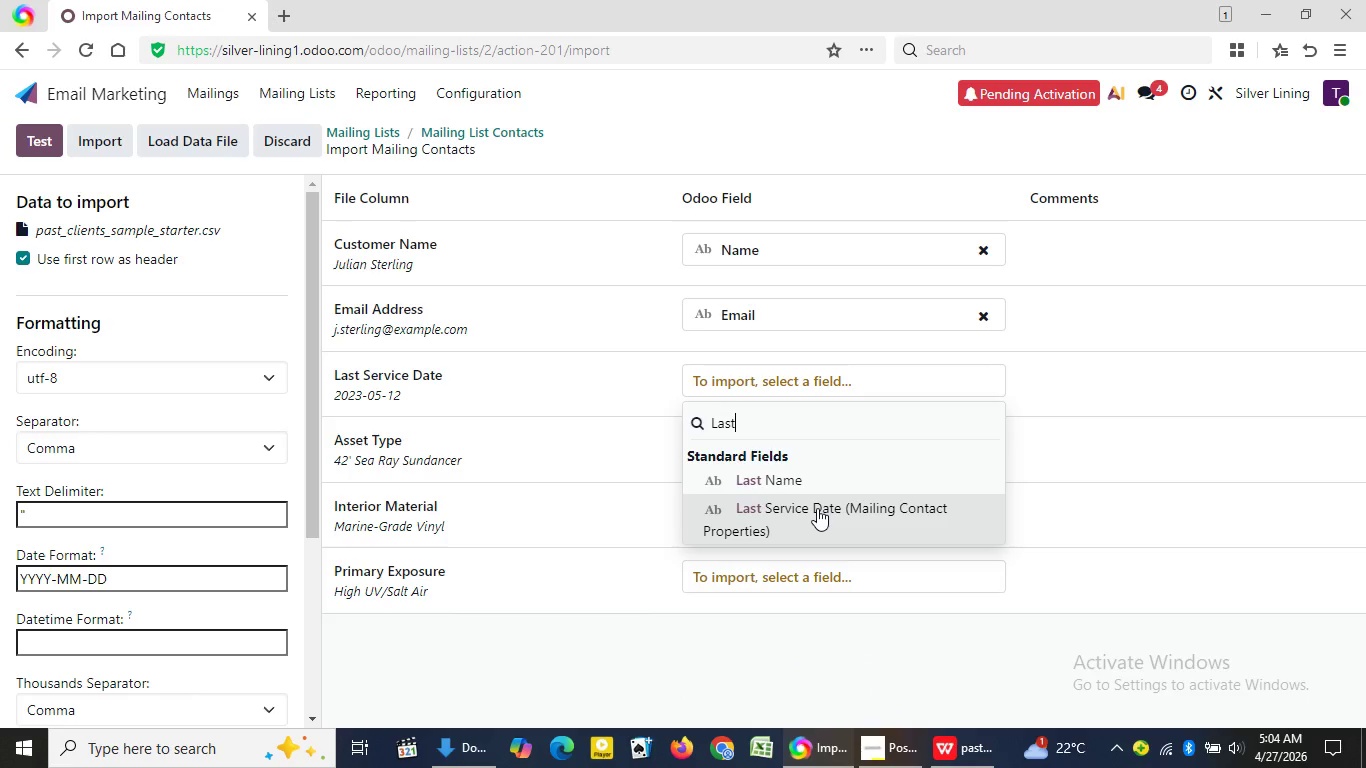 
left_click([817, 508])
 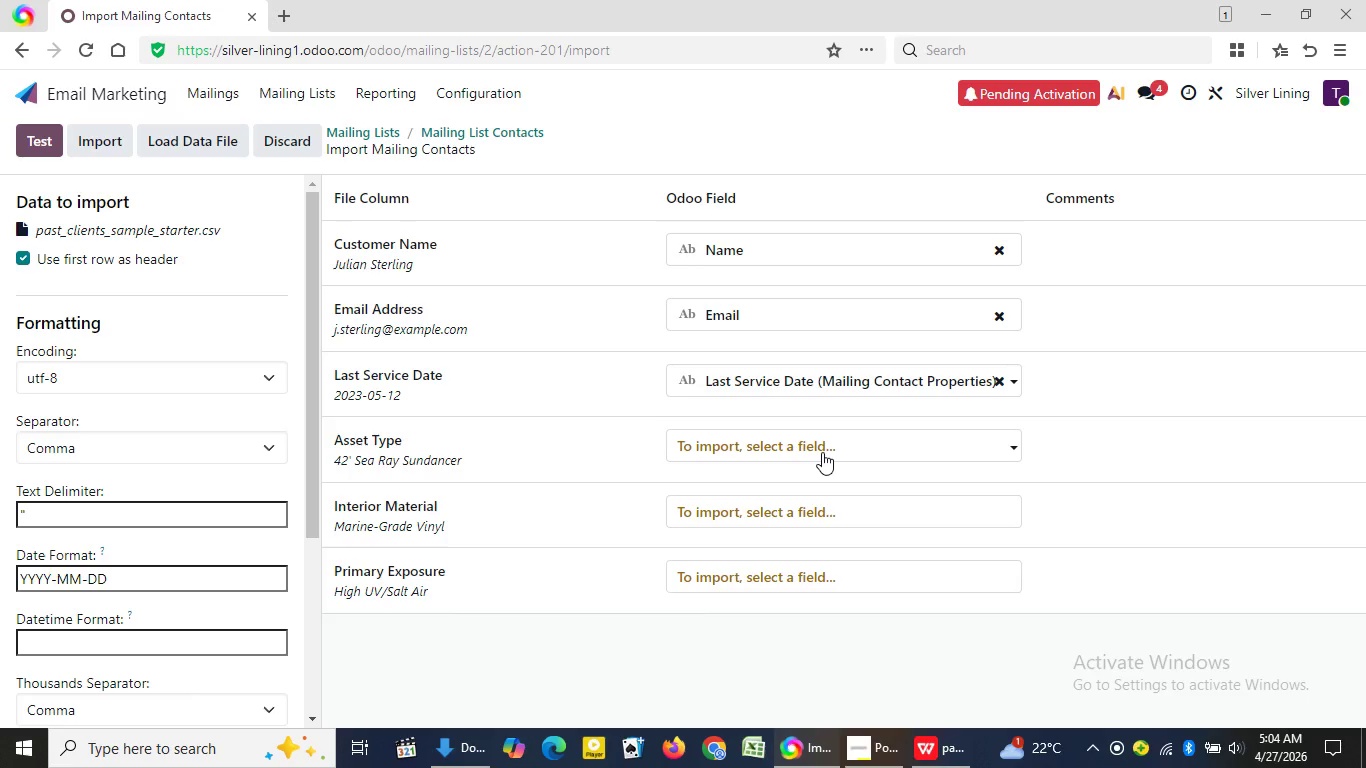 
wait(7.52)
 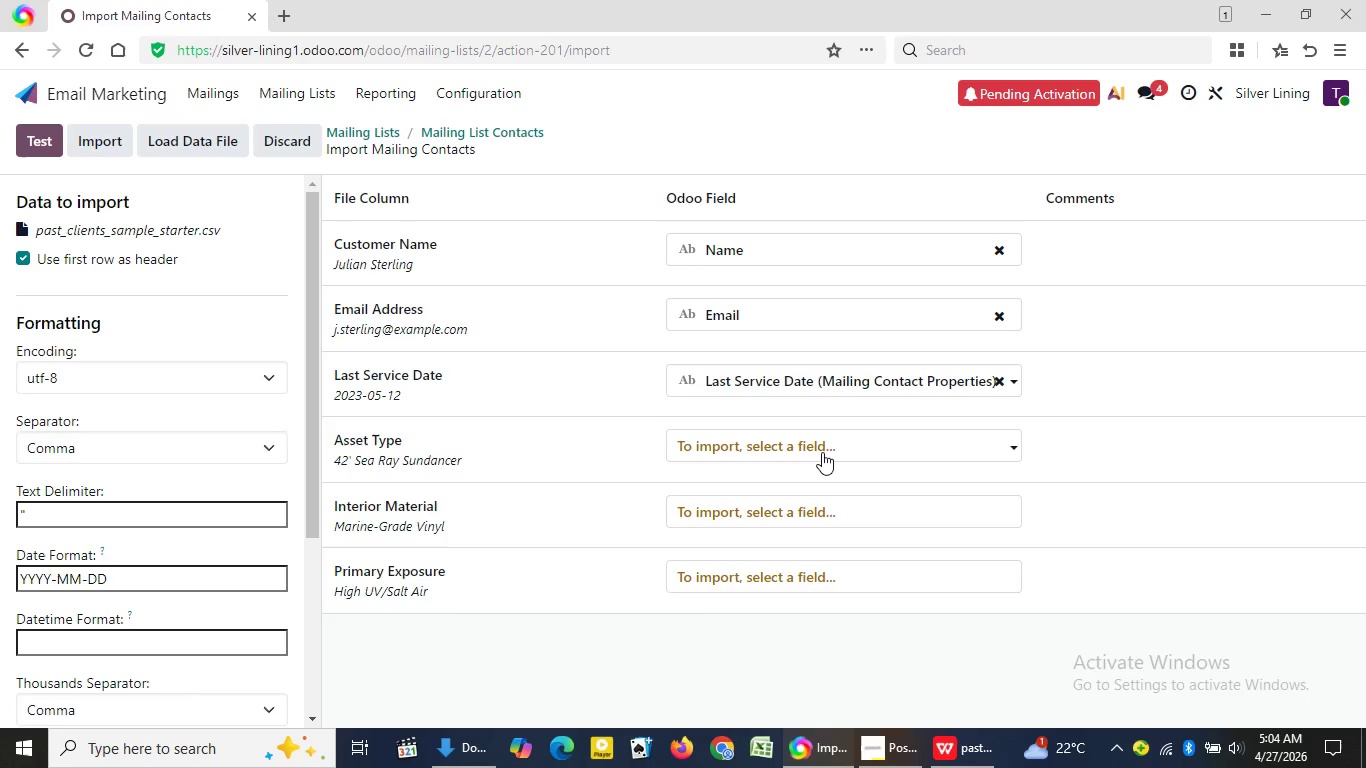 
left_click([872, 452])
 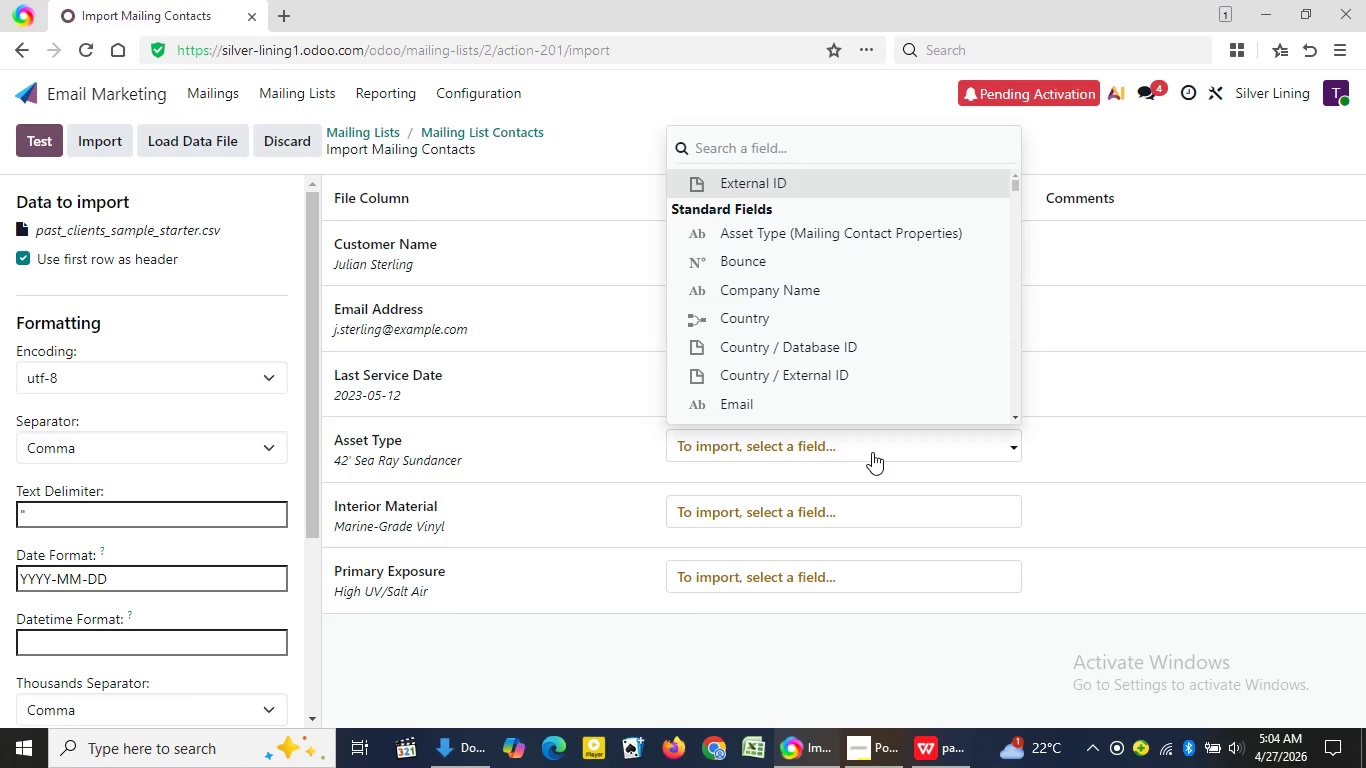 
type(Ass)
 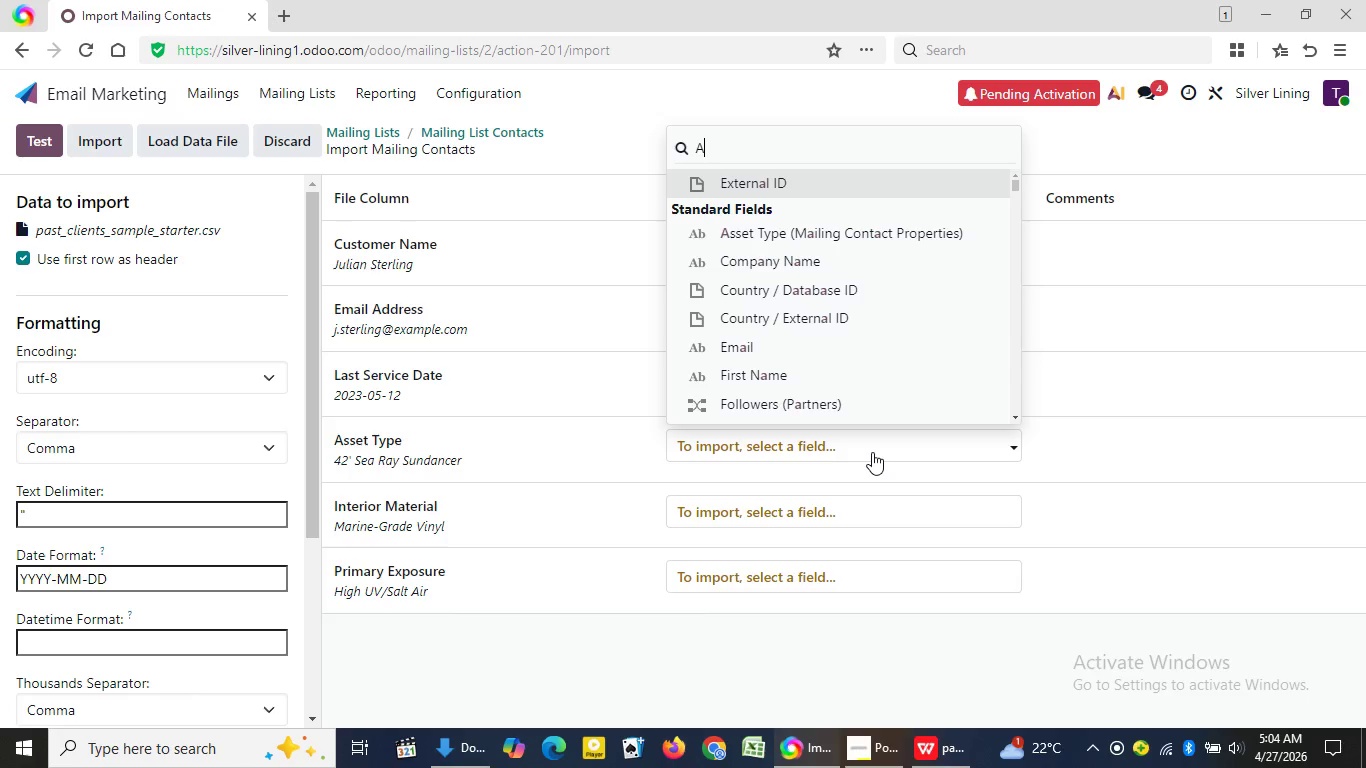 
wait(5.62)
 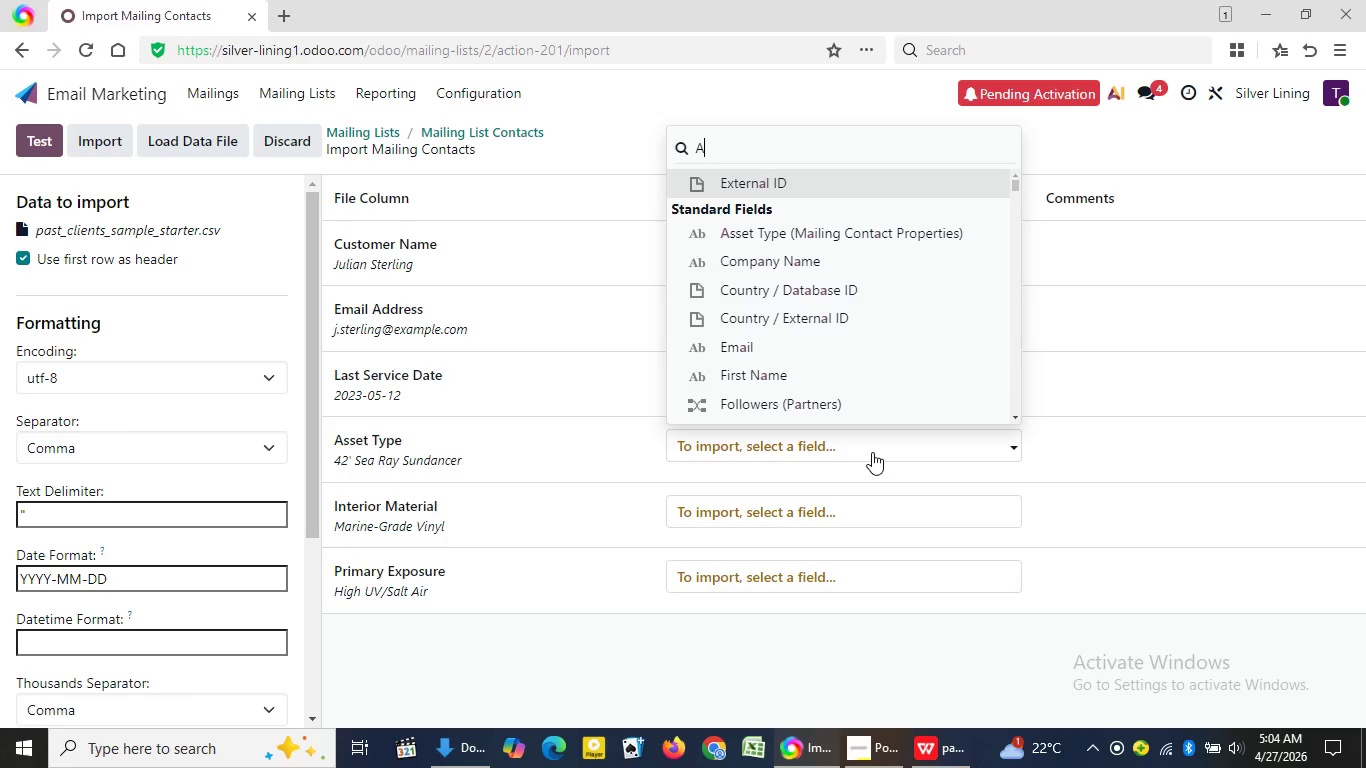 
type(ss)
 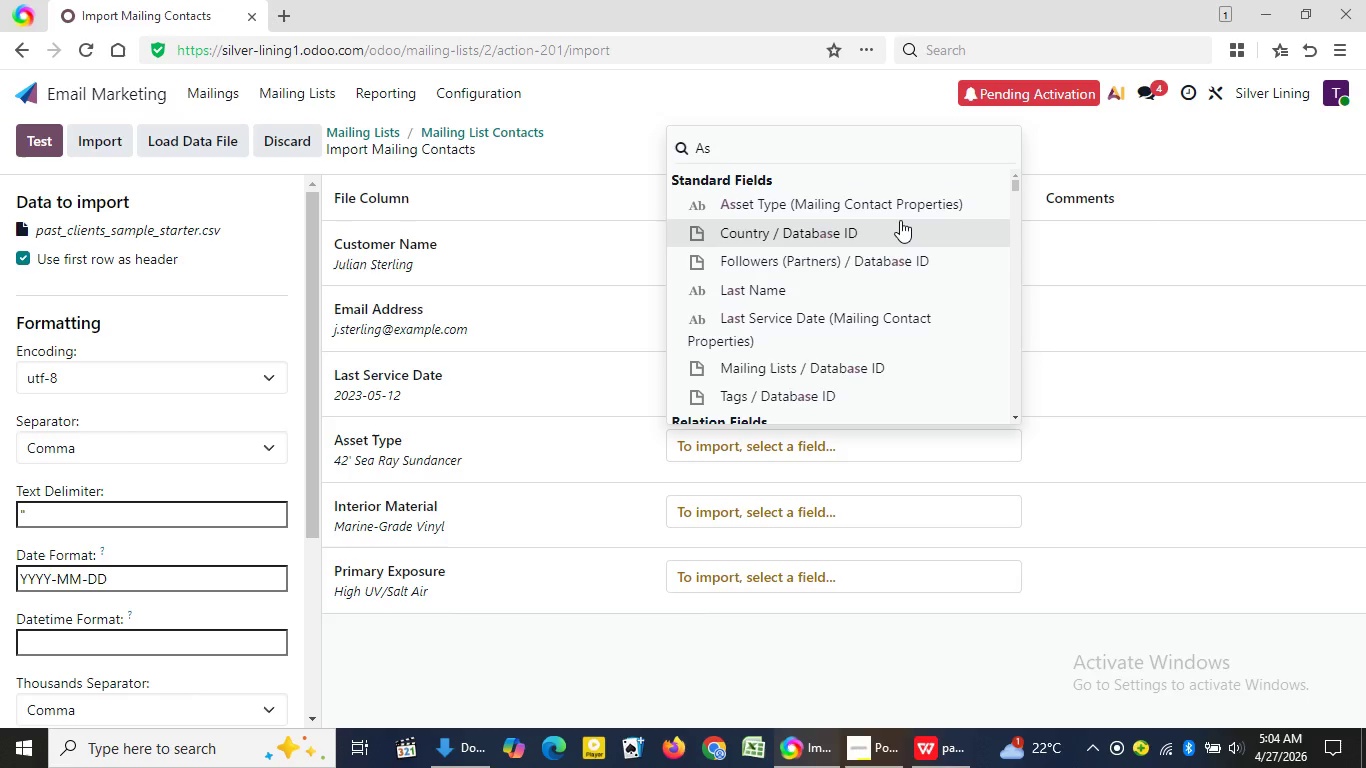 
left_click([917, 201])
 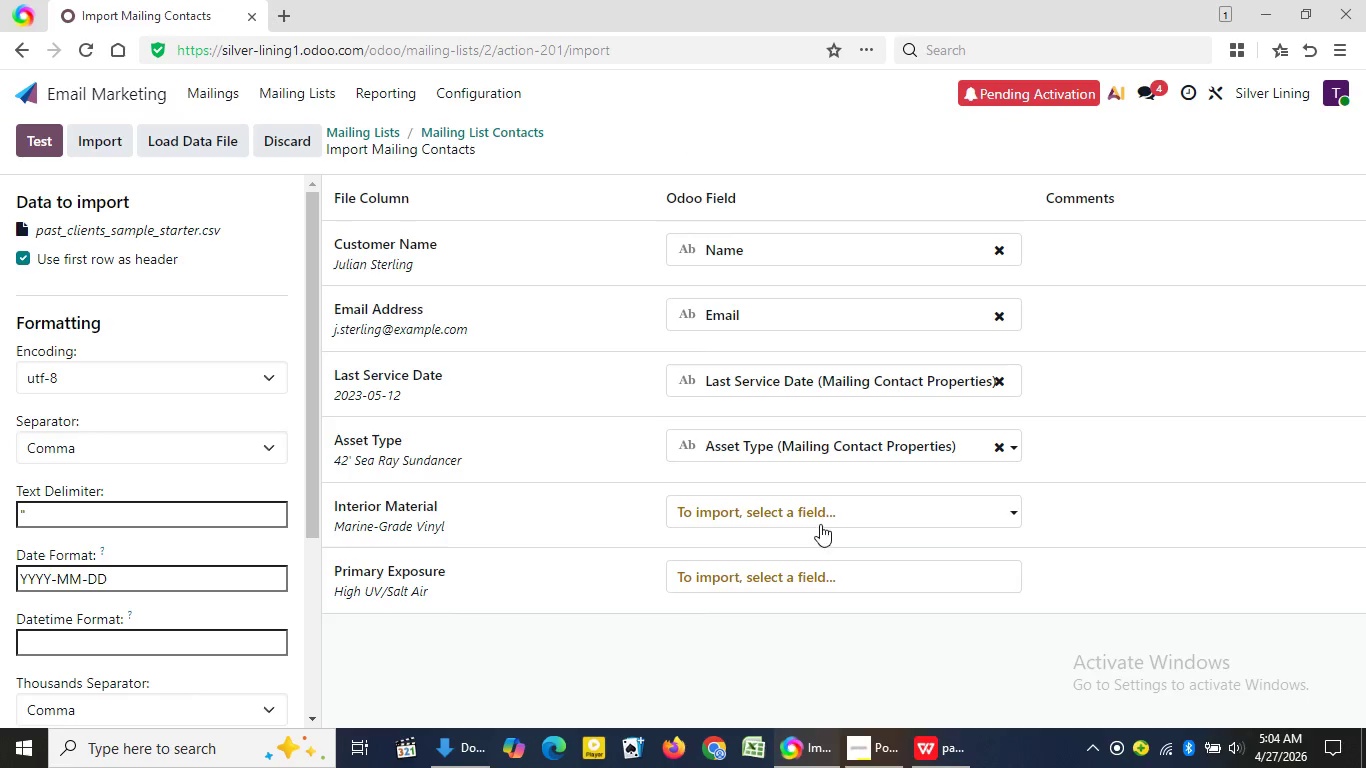 
left_click([831, 514])
 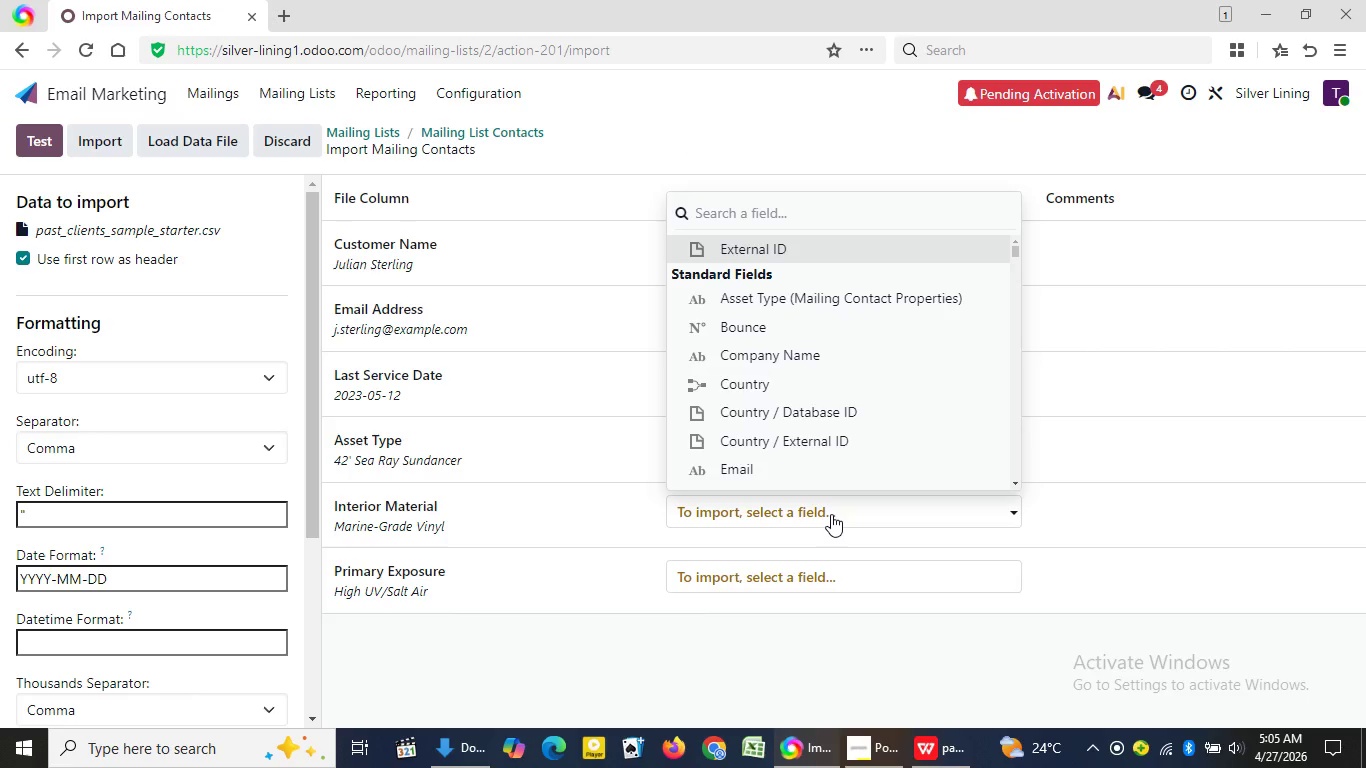 
type(In)
 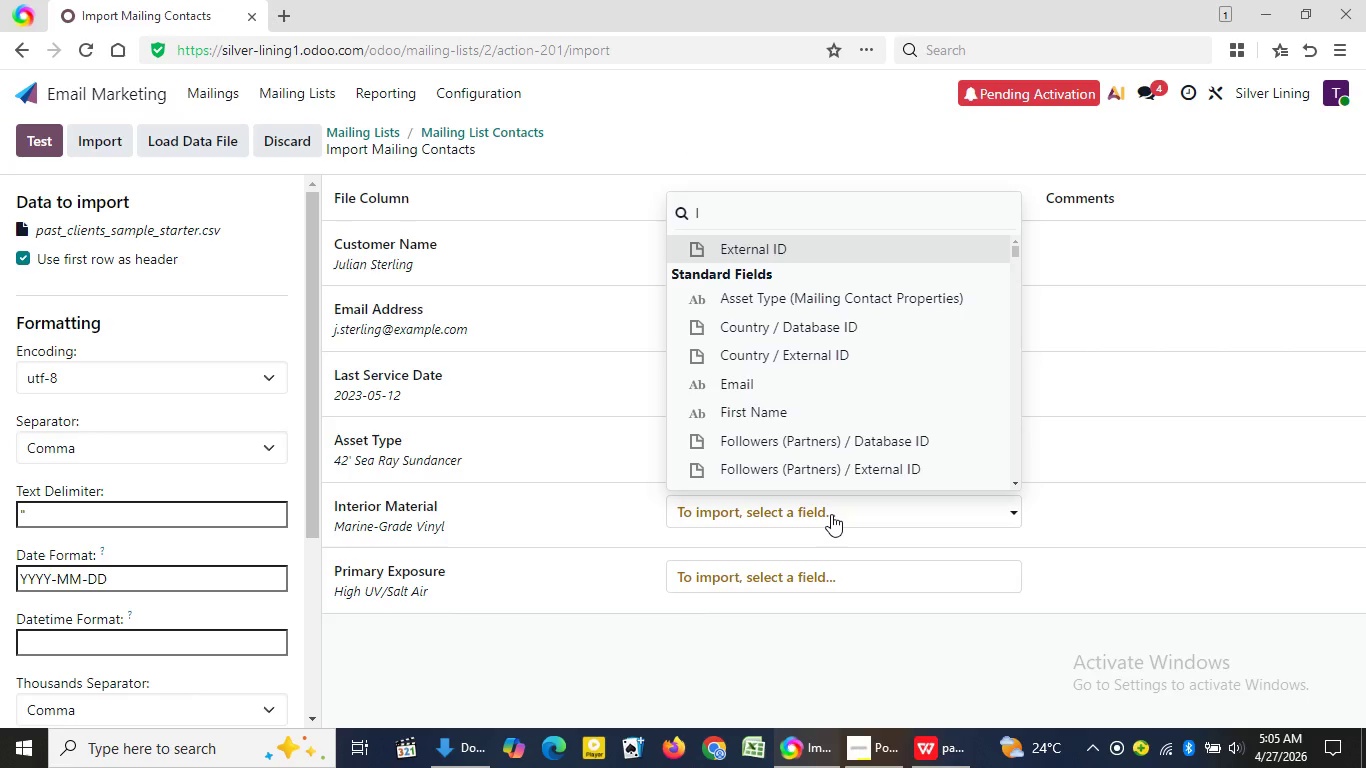 
type(nt)
 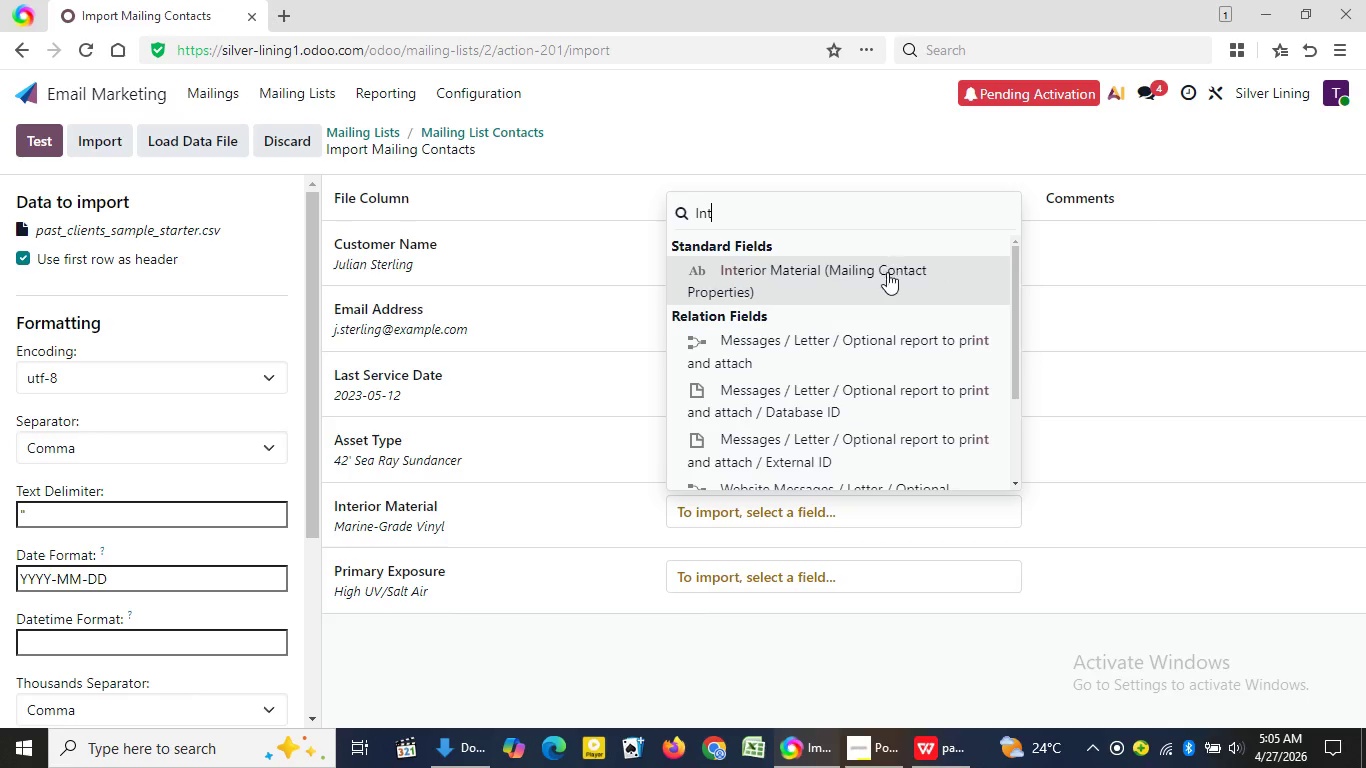 
left_click([886, 278])
 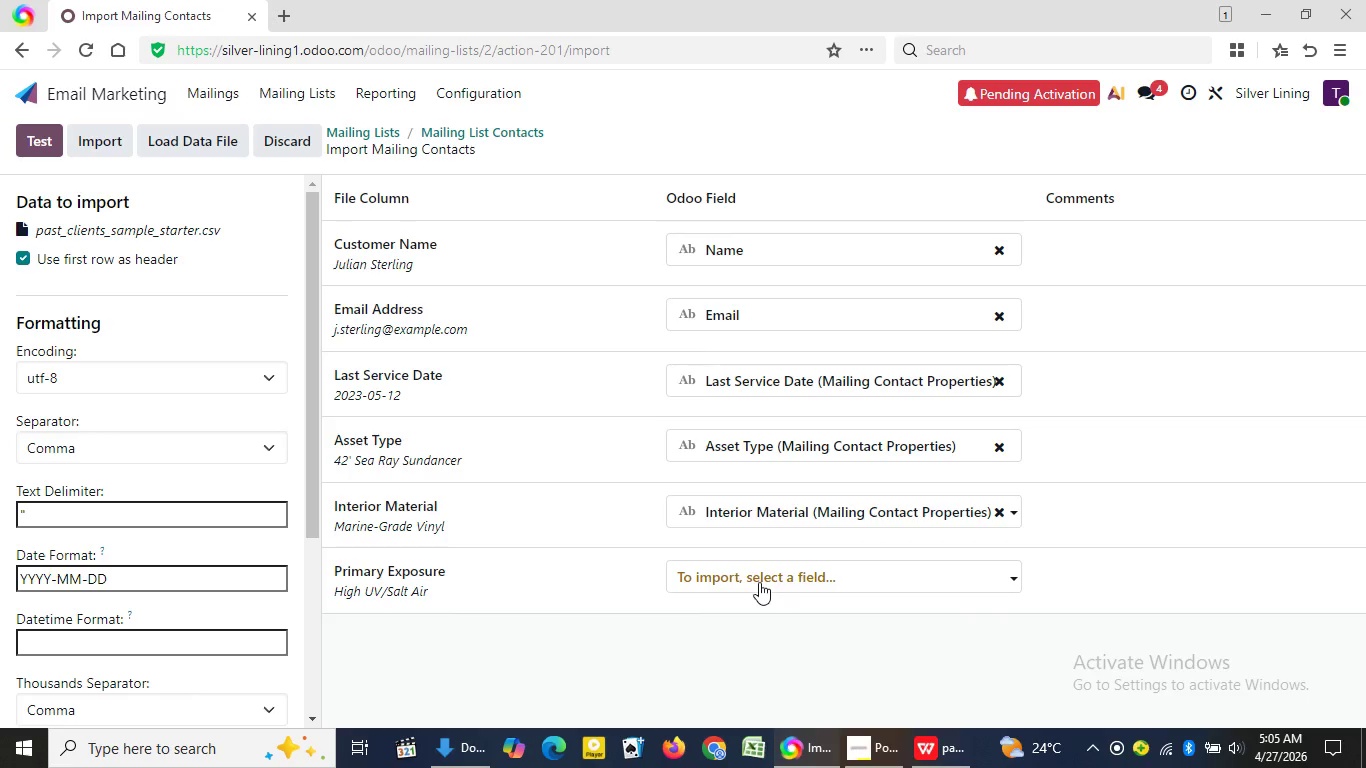 
left_click([759, 582])
 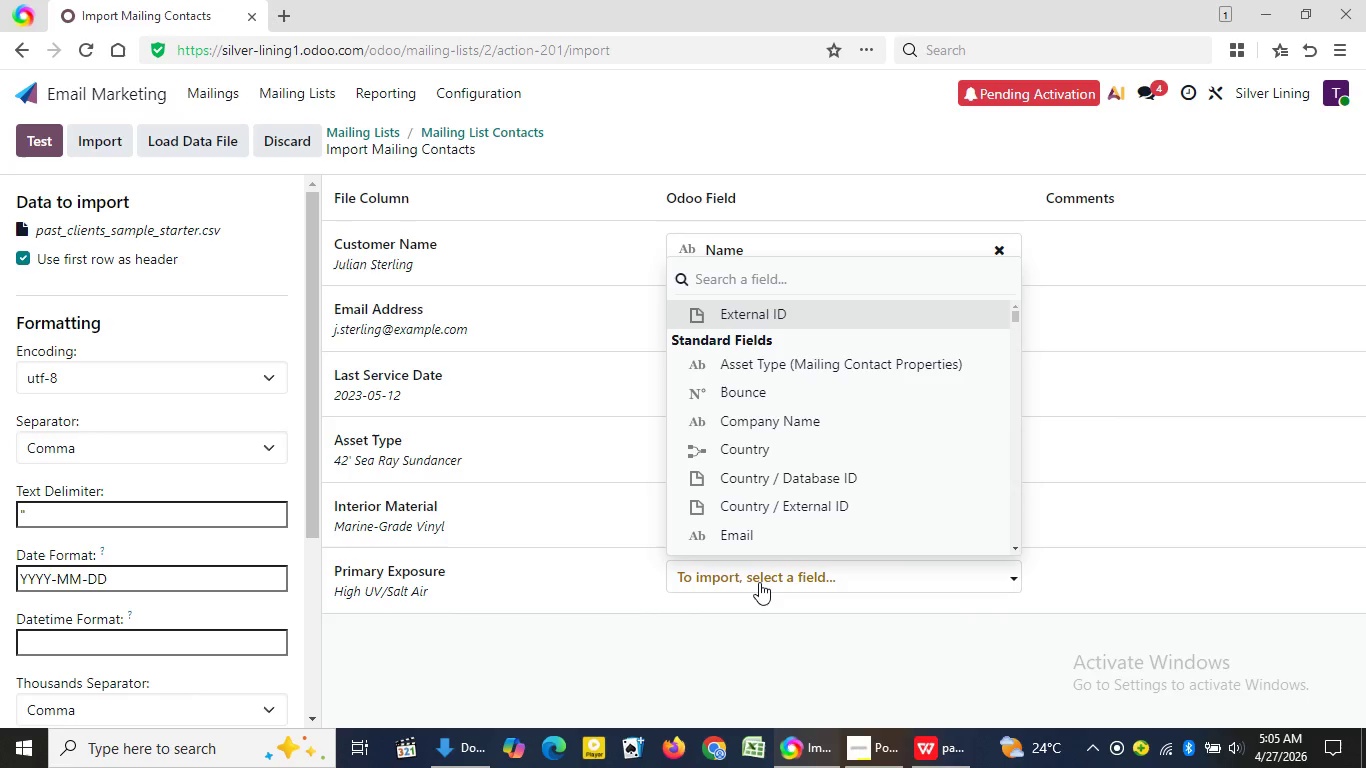 
type(Pri)
 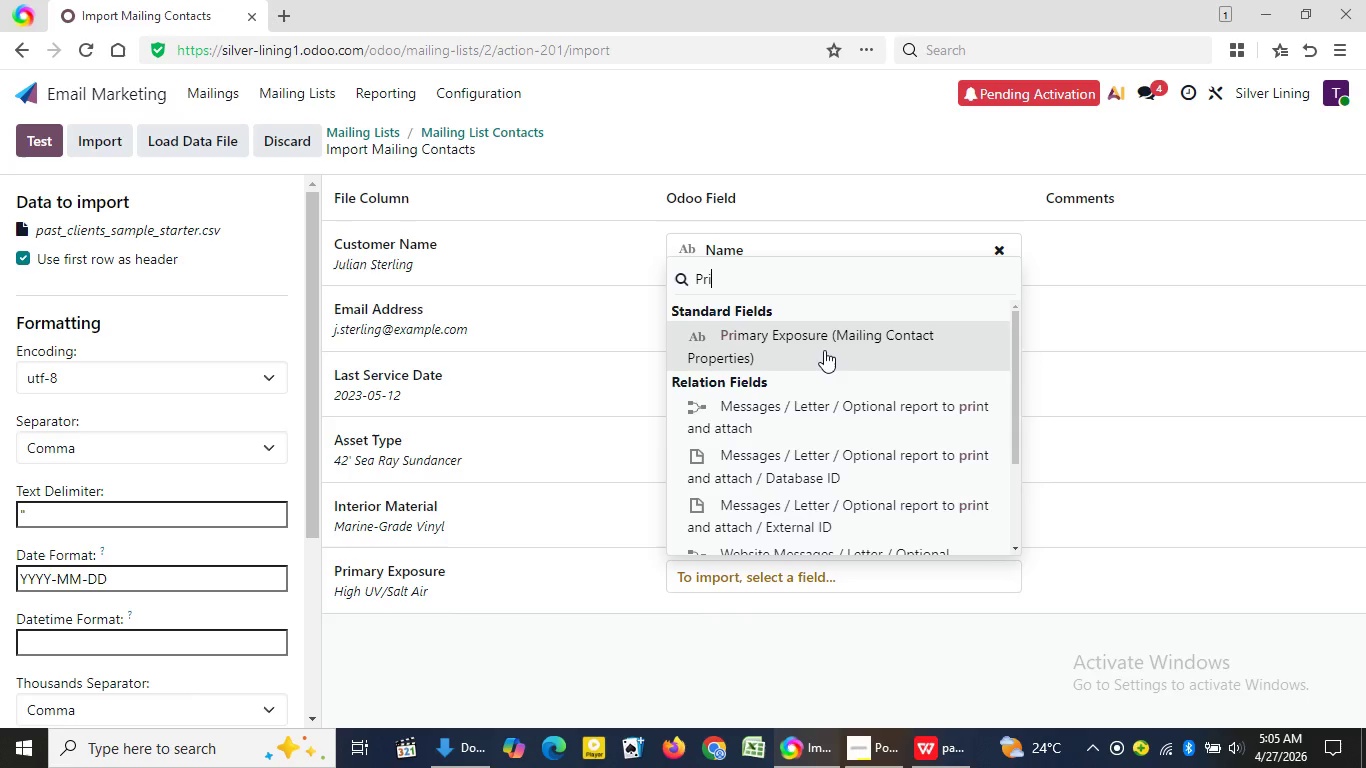 
left_click([824, 351])
 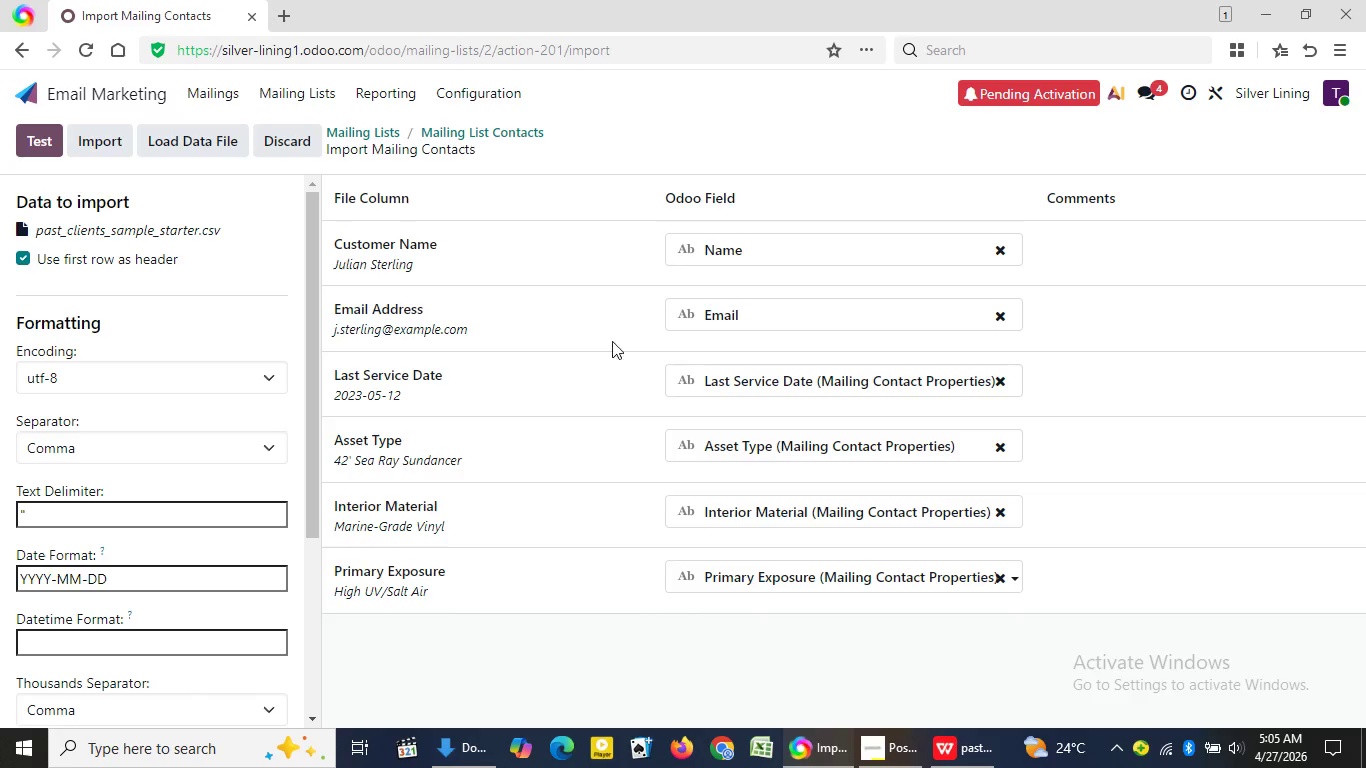 
wait(7.95)
 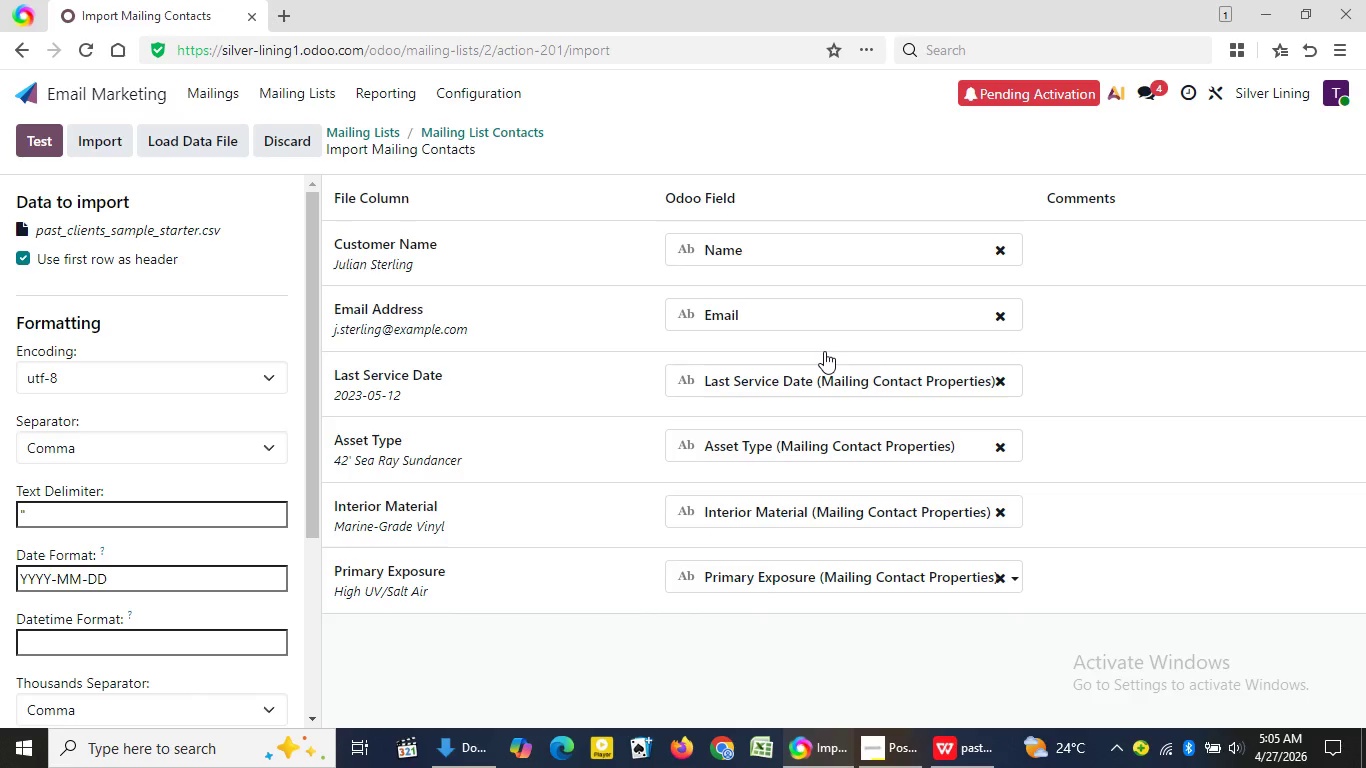 
left_click([106, 145])
 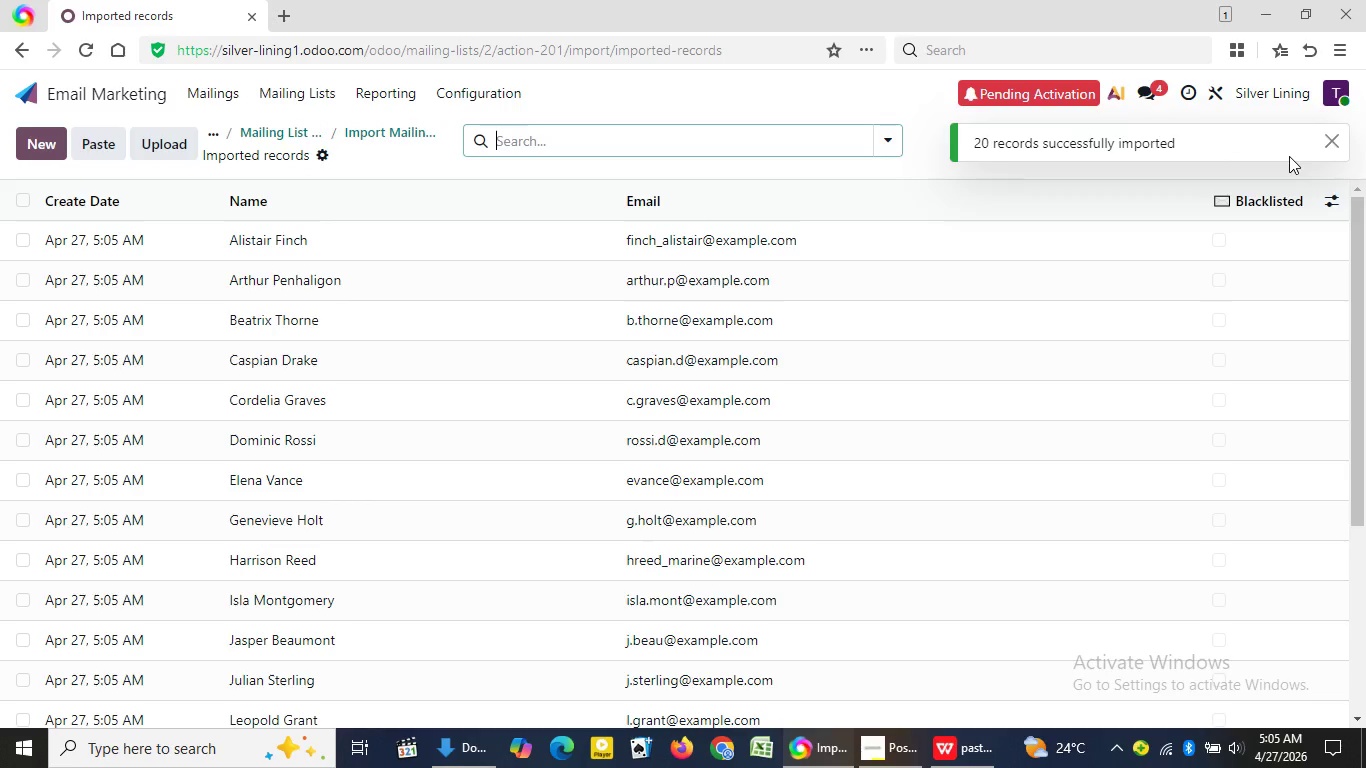 
wait(6.19)
 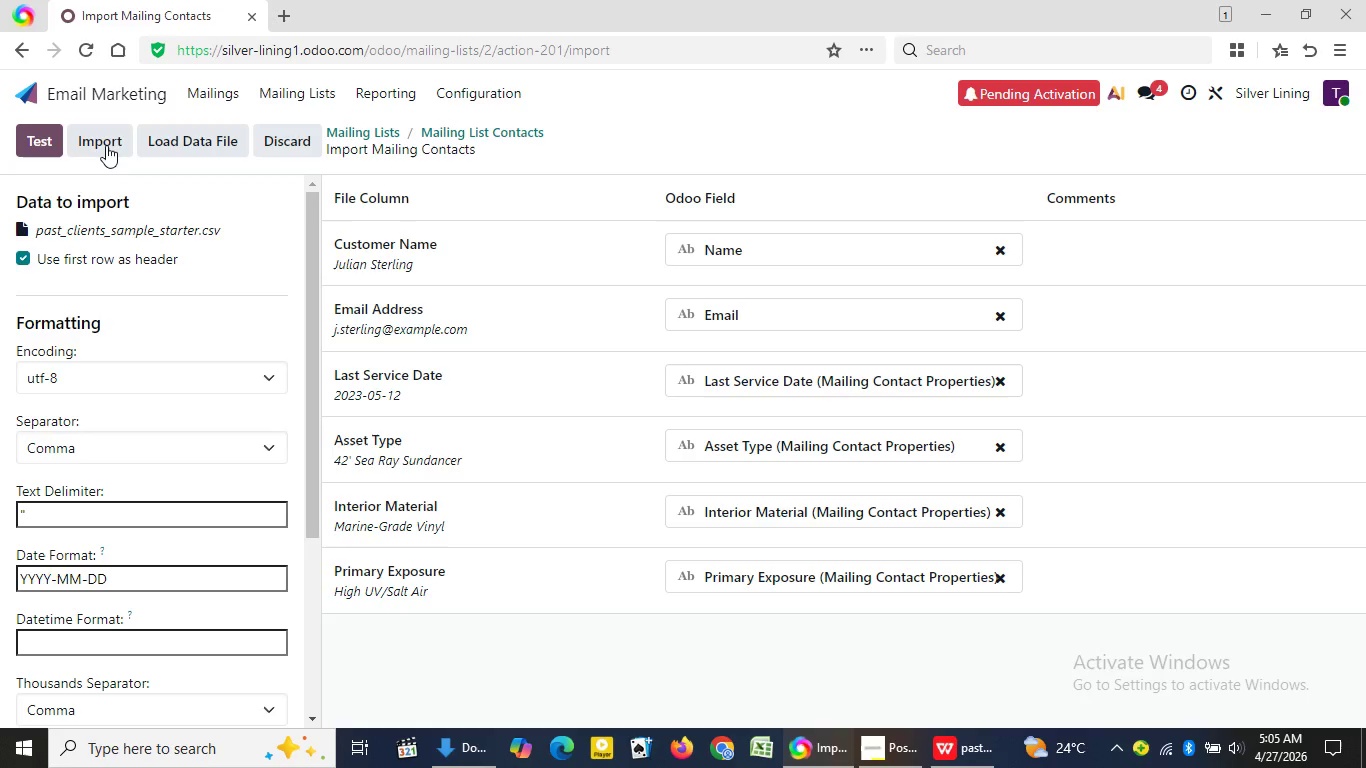 
left_click([1326, 202])
 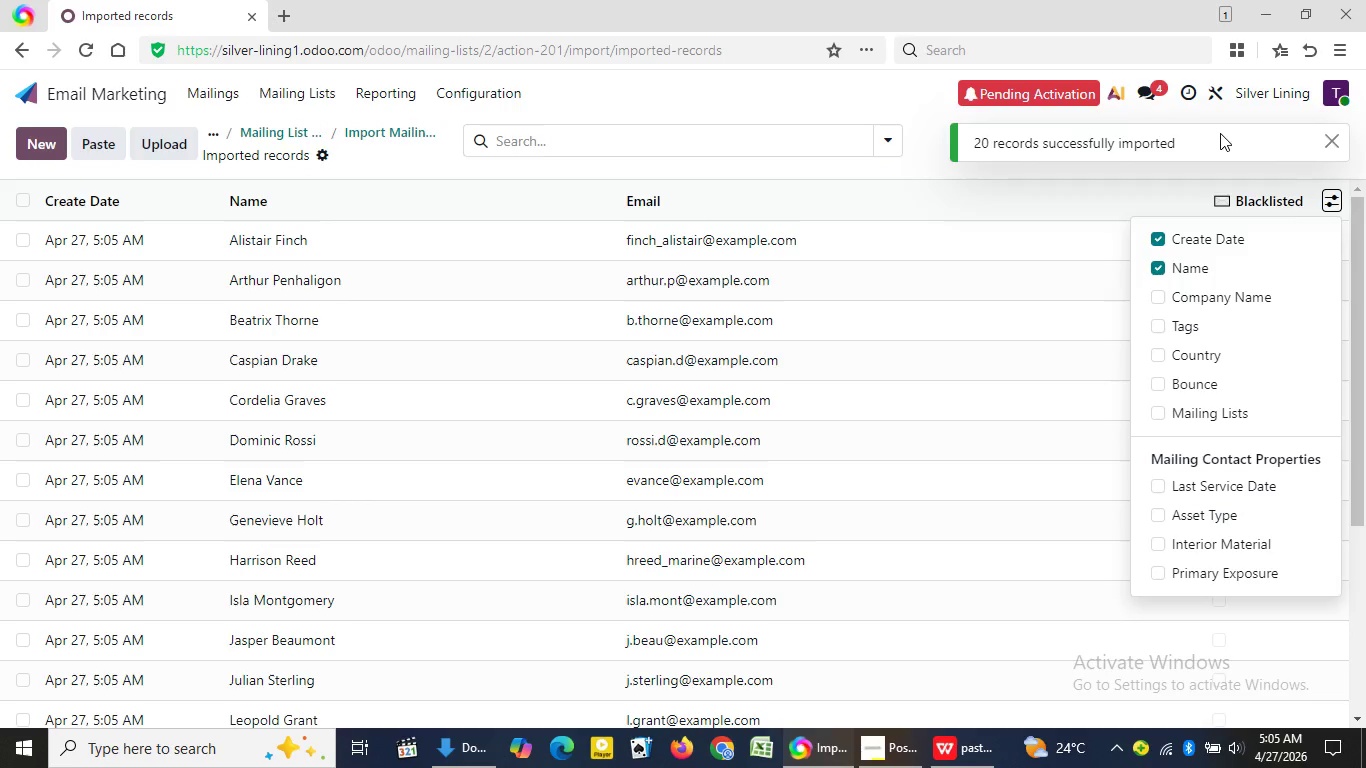 
wait(7.75)
 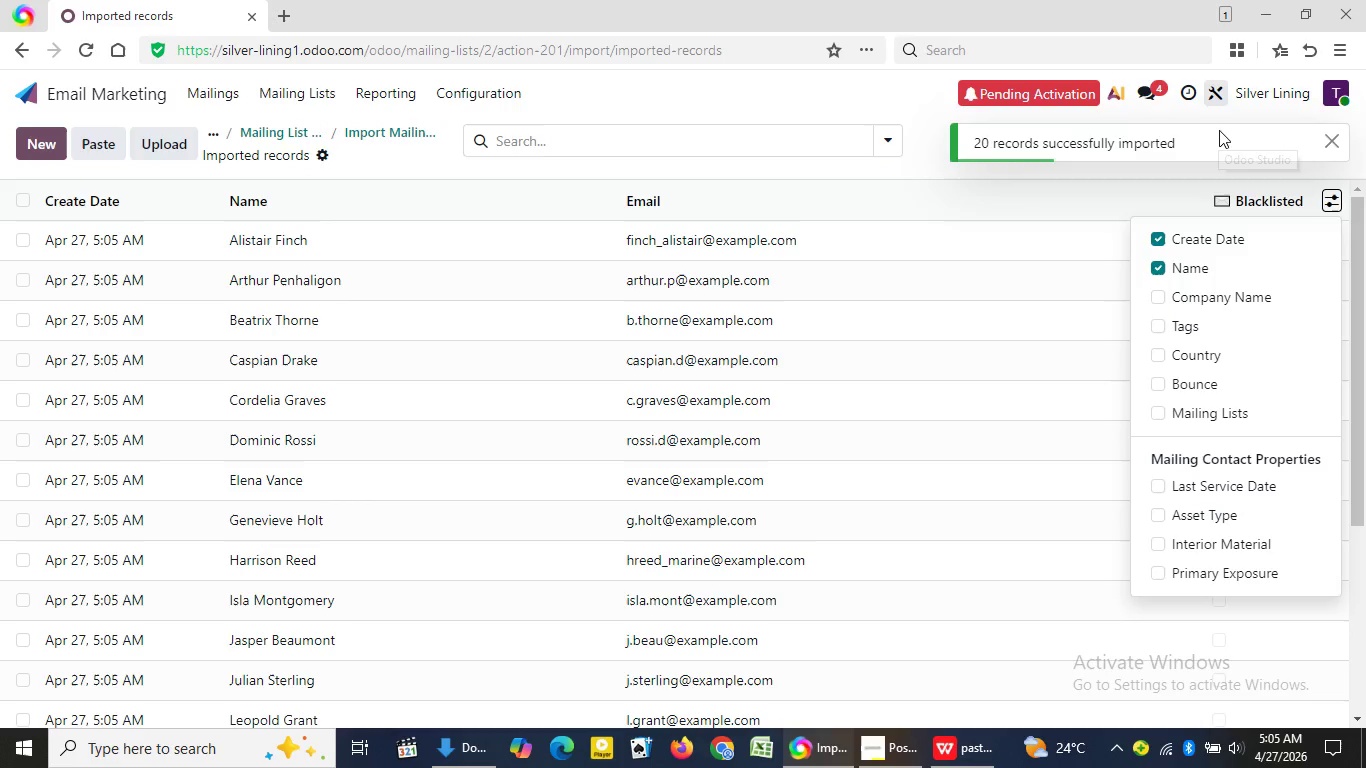 
left_click([1168, 413])
 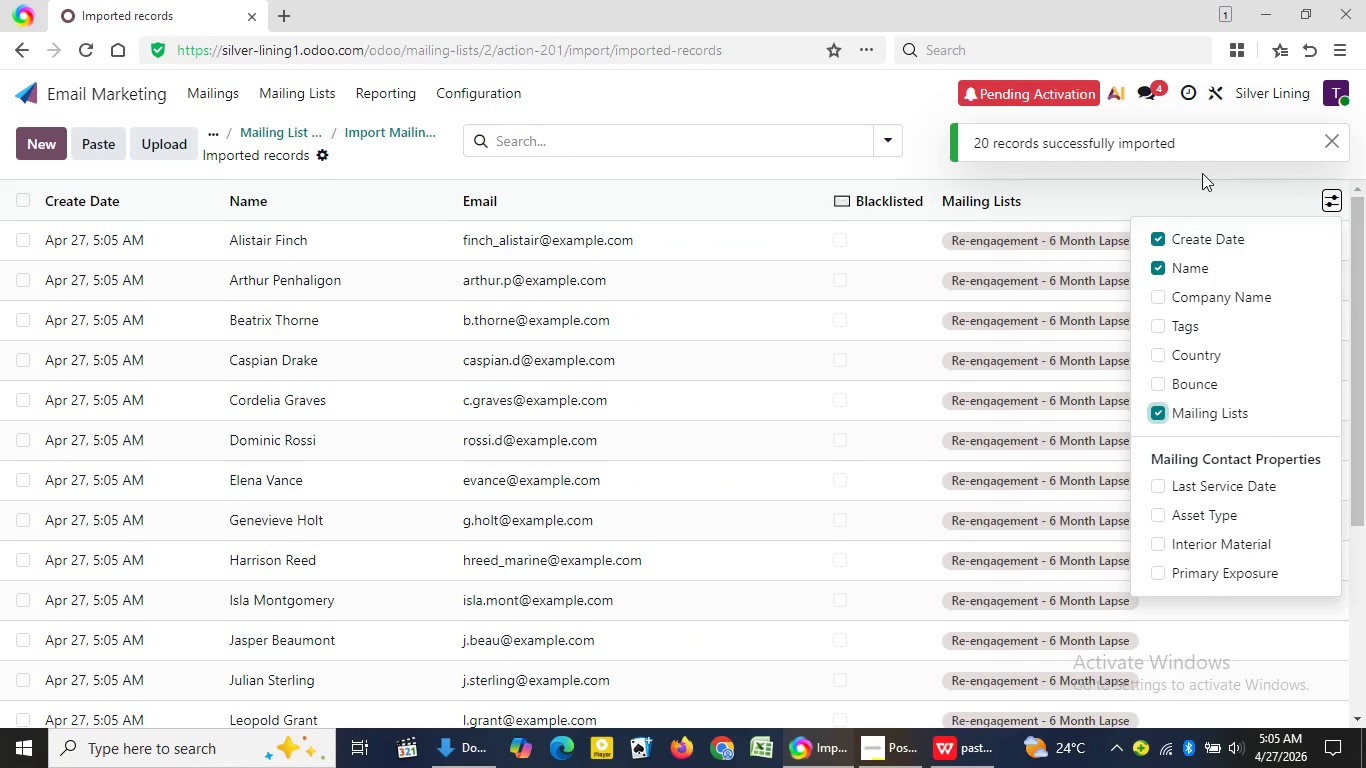 
left_click([1157, 497])
 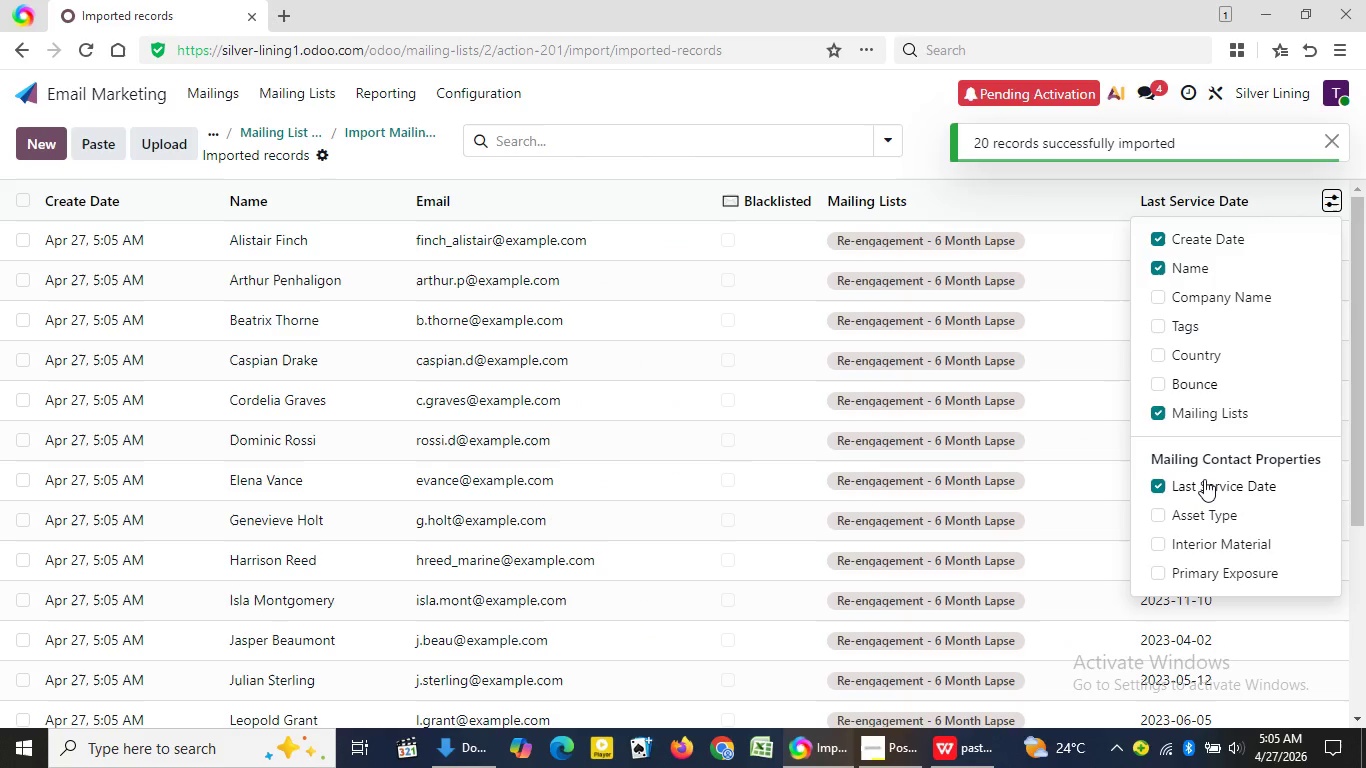 
left_click([1190, 518])
 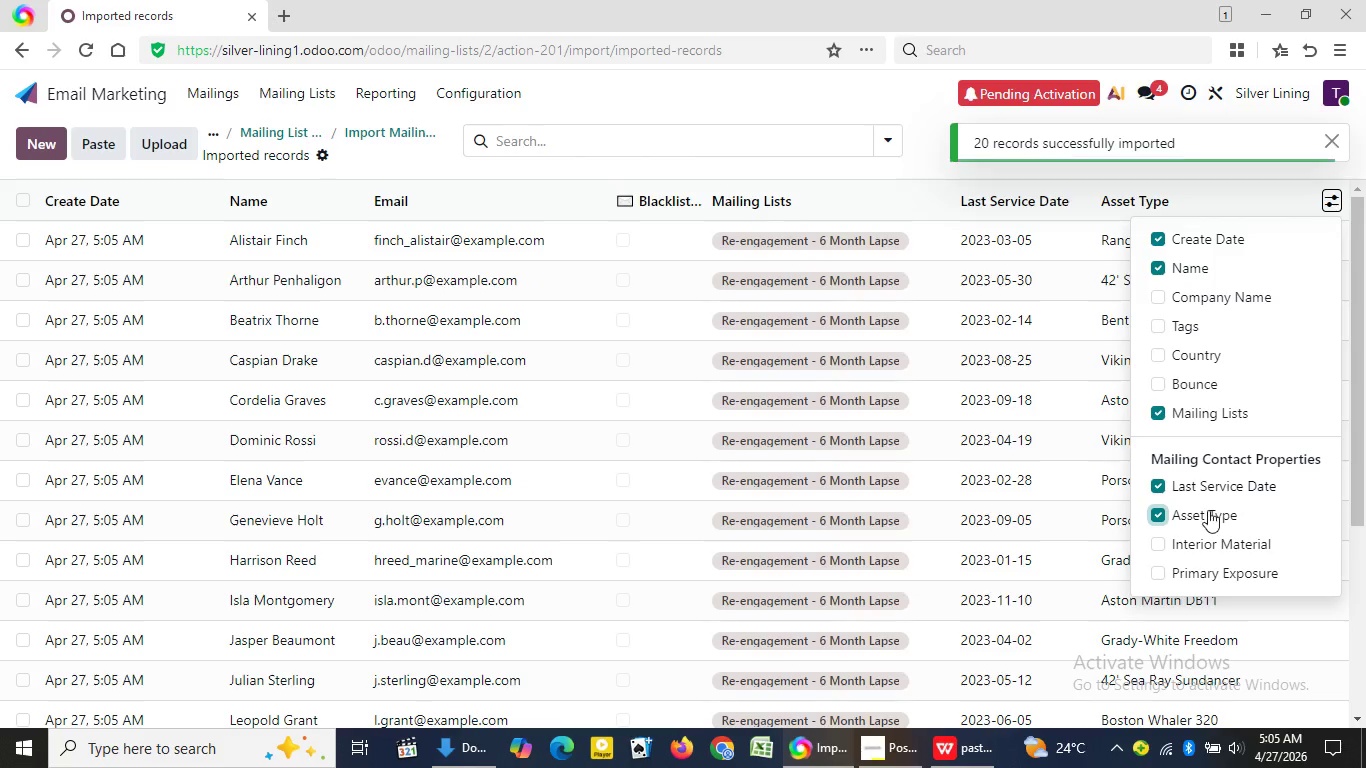 
left_click([1200, 541])
 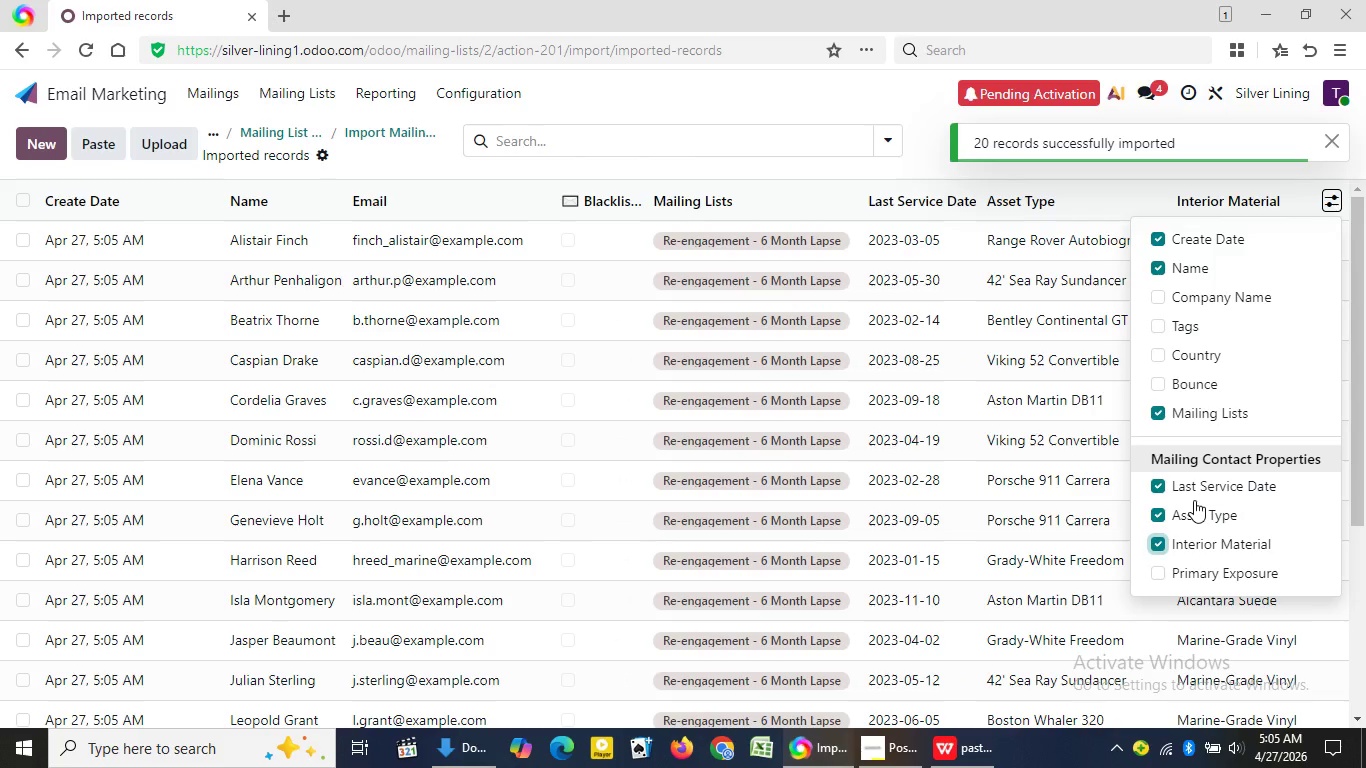 
left_click([1184, 567])
 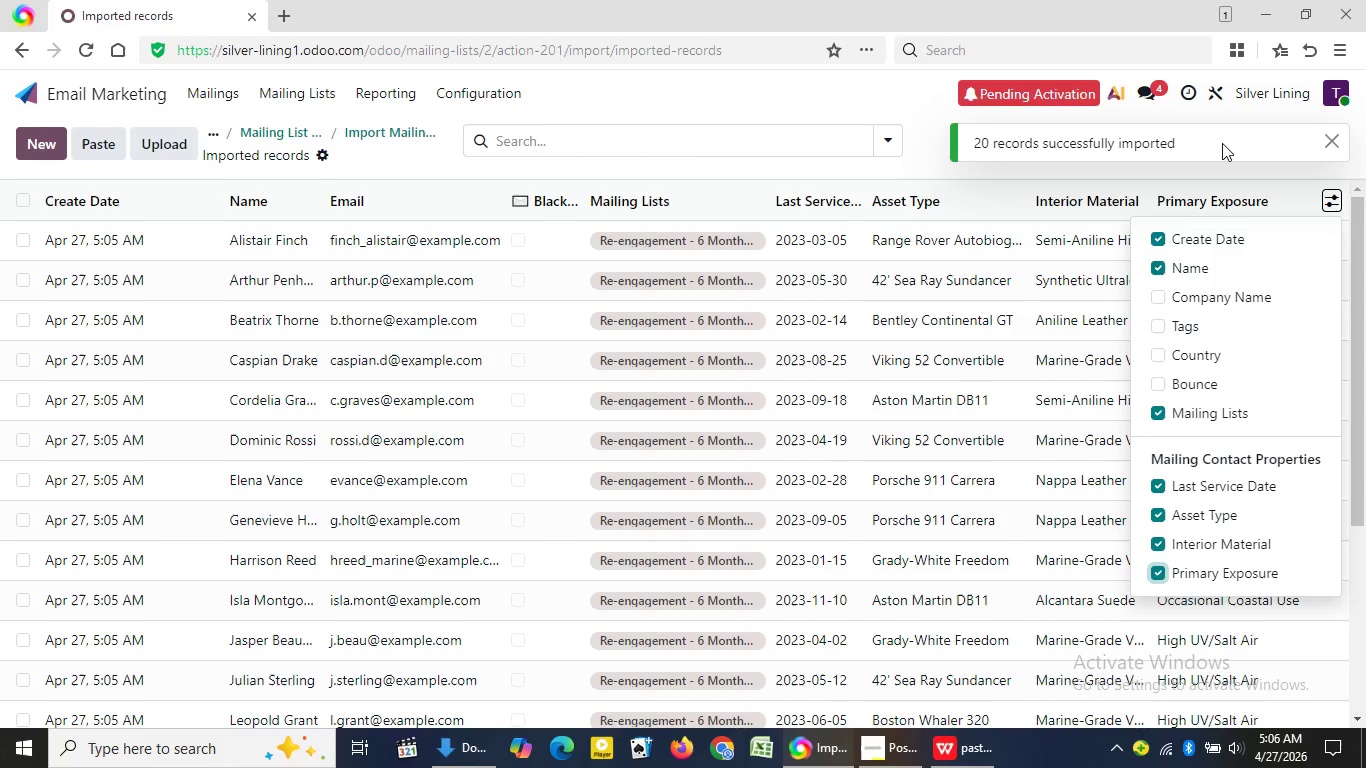 
left_click([1222, 143])
 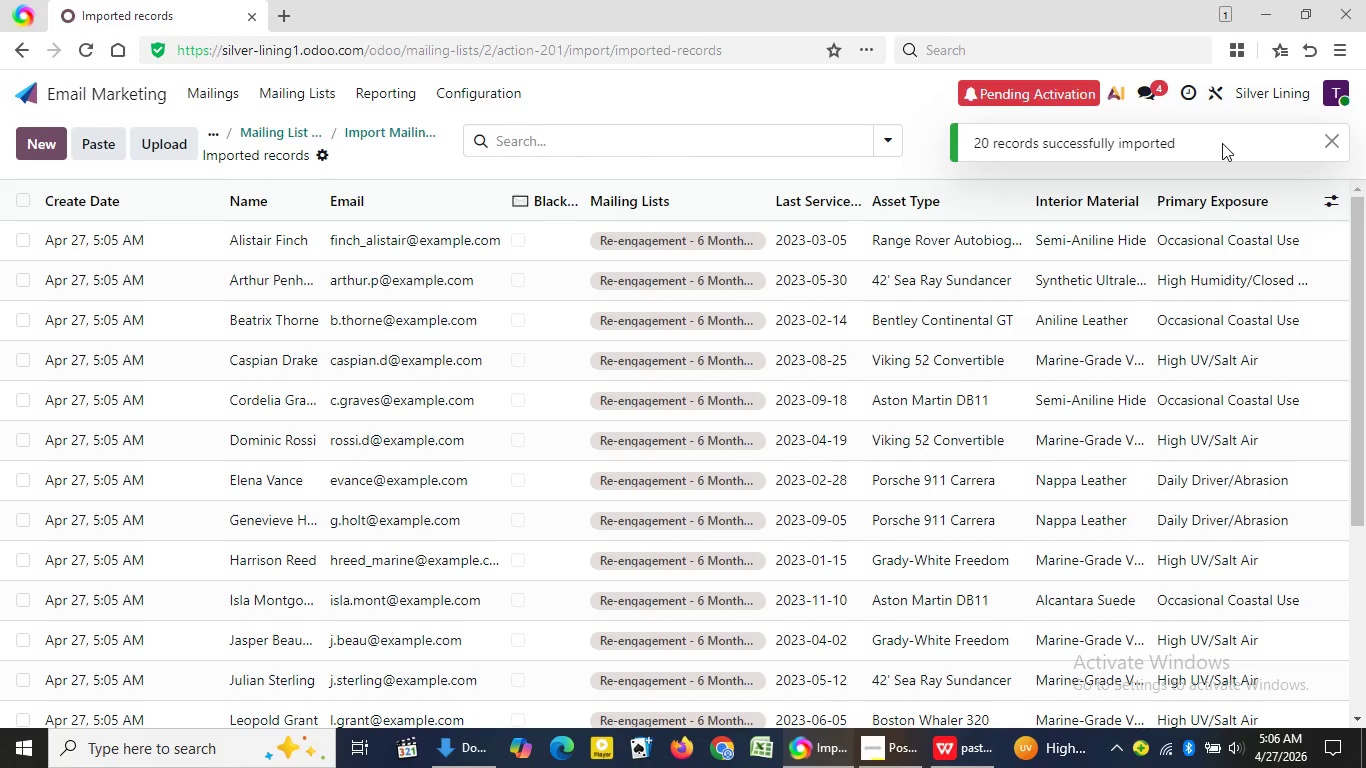 
wait(18.45)
 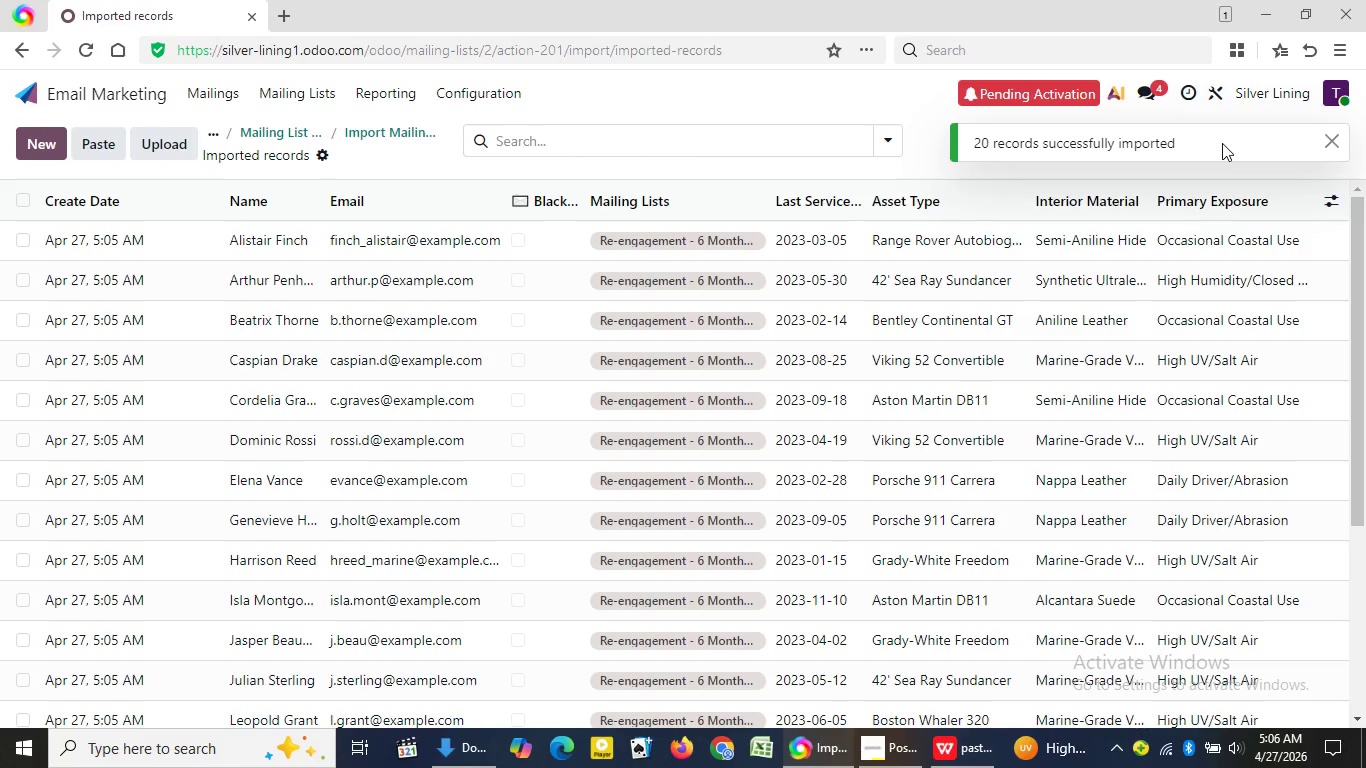 
key(Meta+PrintScreen)